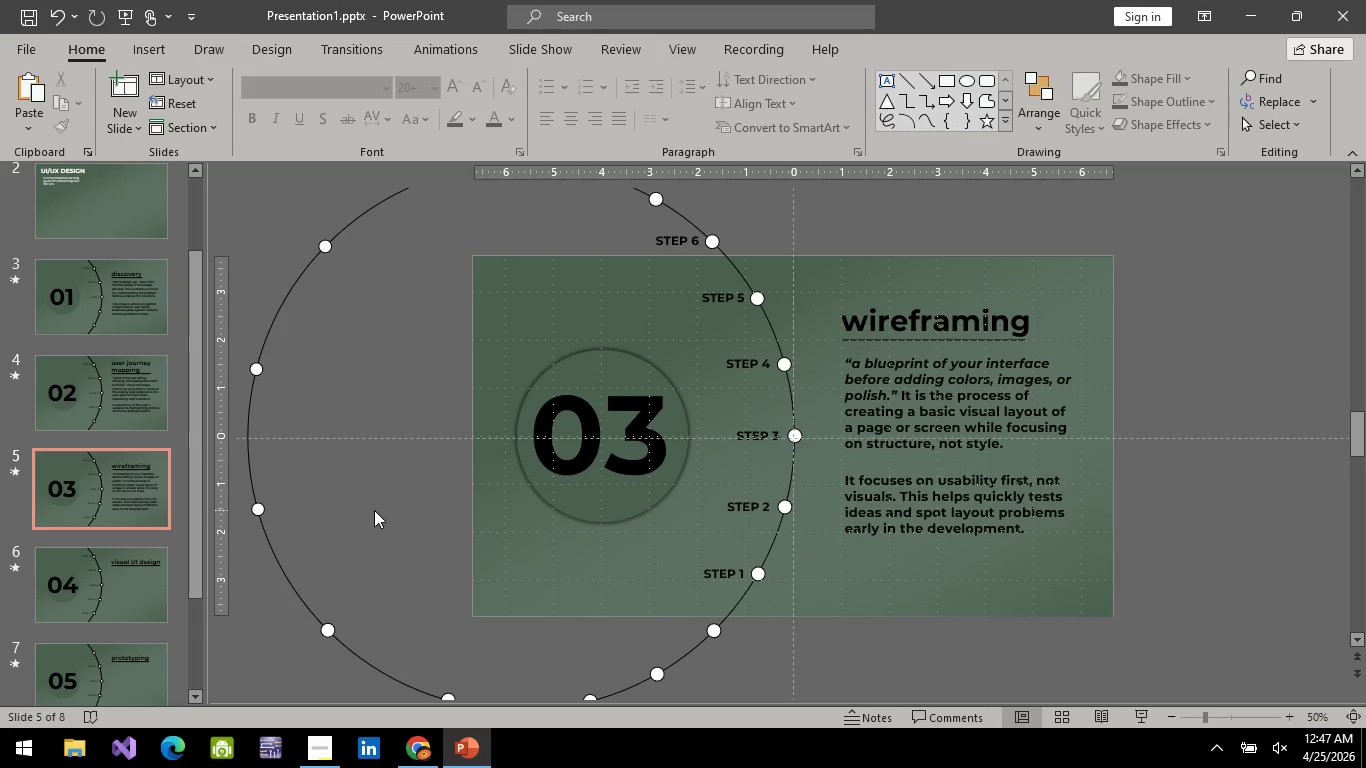 
wait(54.62)
 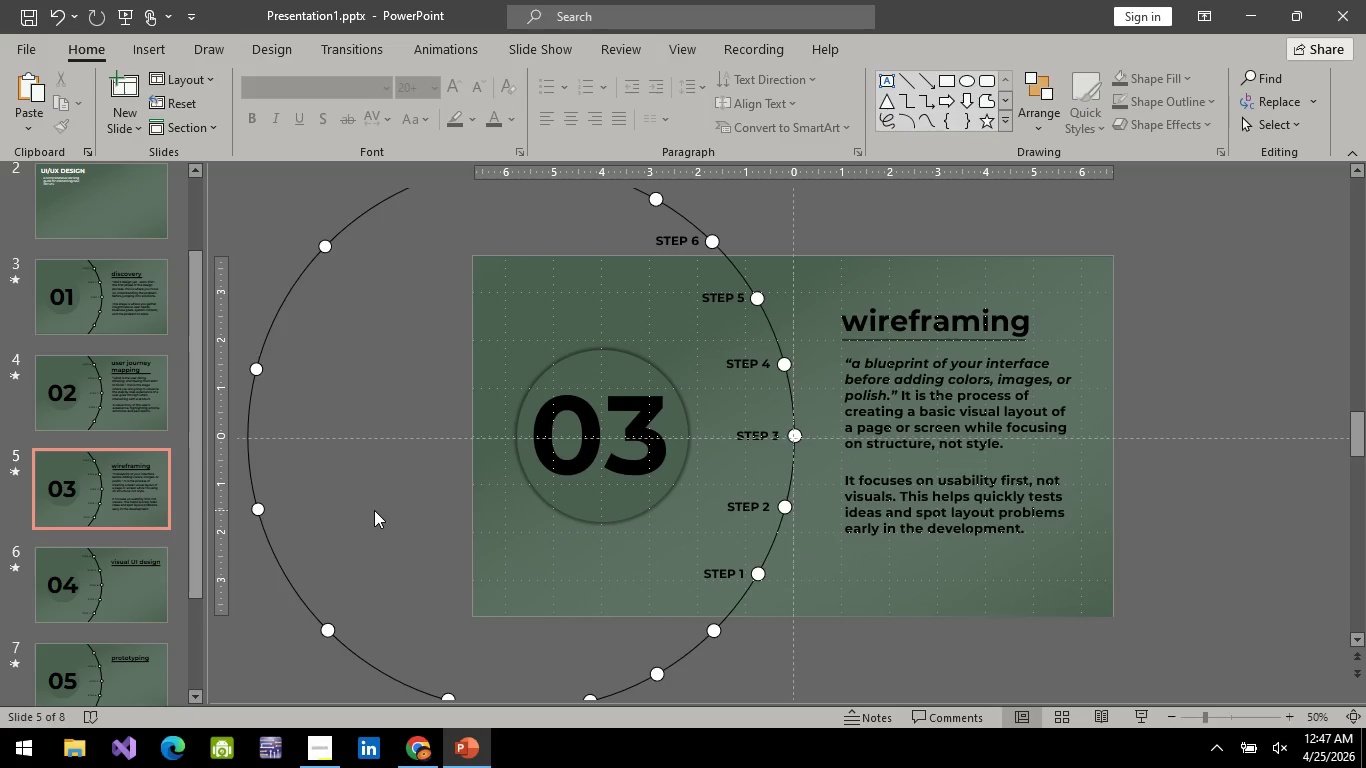 
left_click([428, 750])
 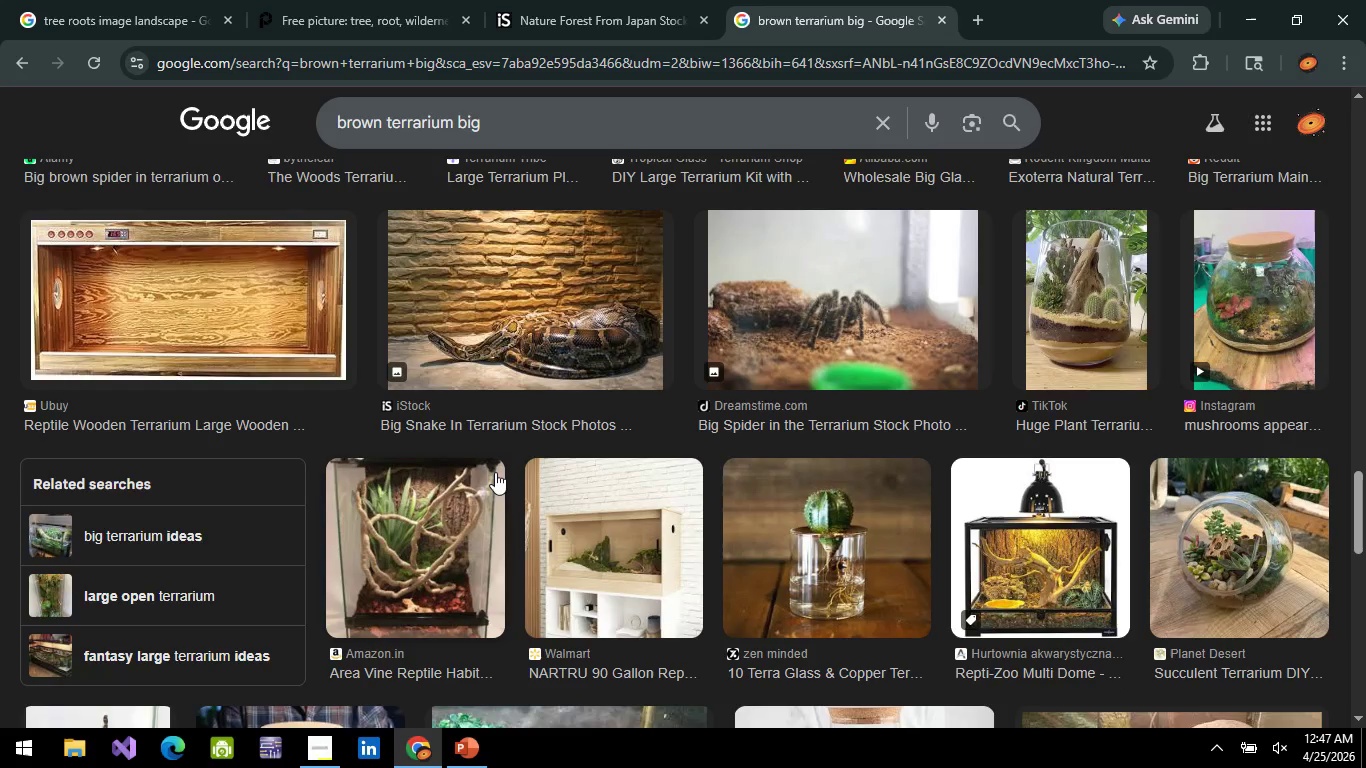 
wait(8.34)
 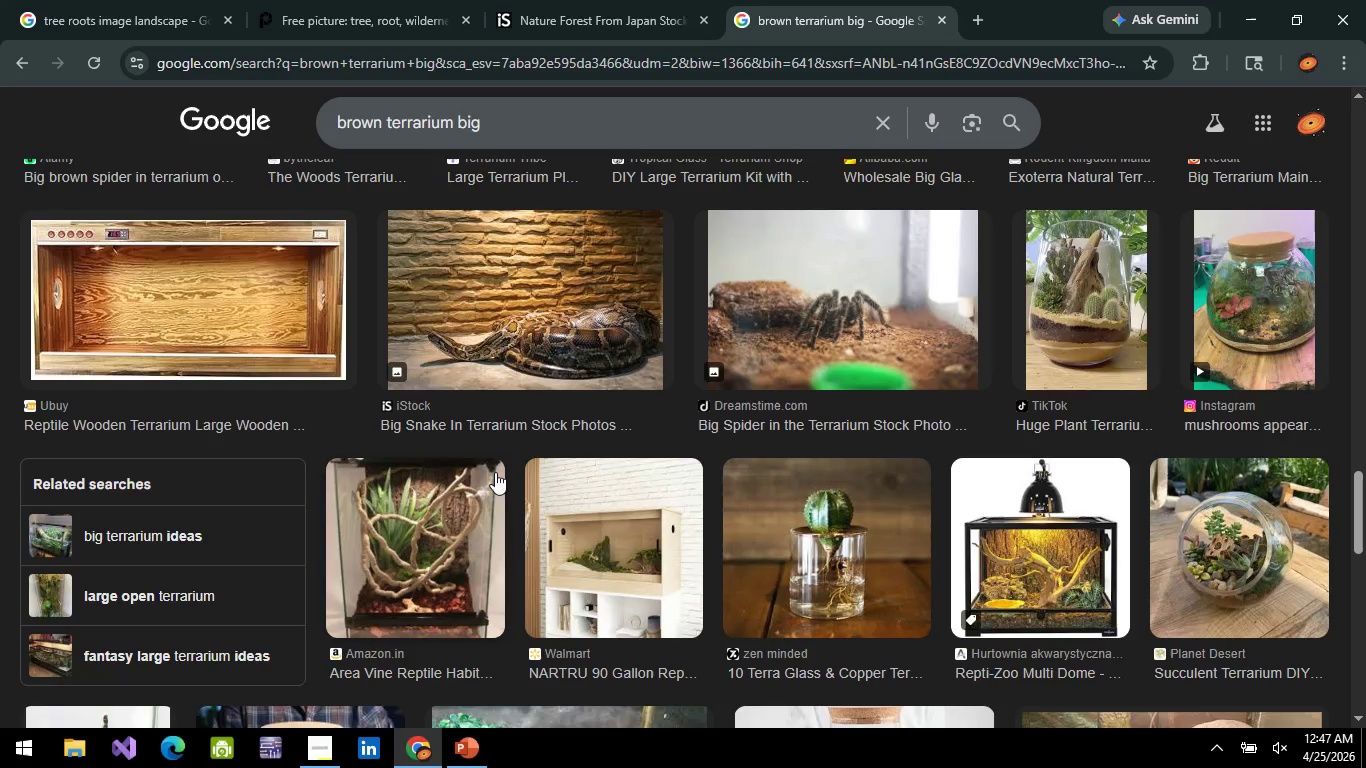 
left_click([561, 12])
 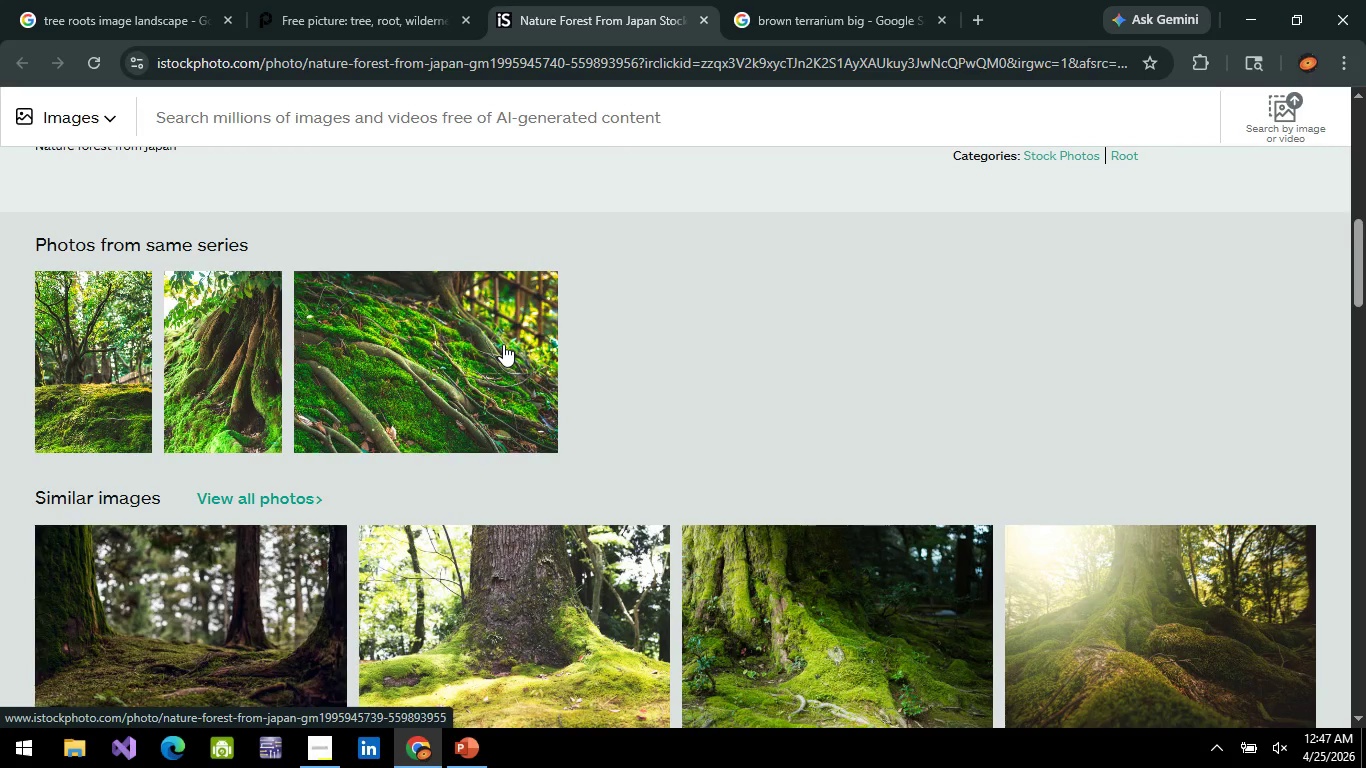 
left_click([438, 356])
 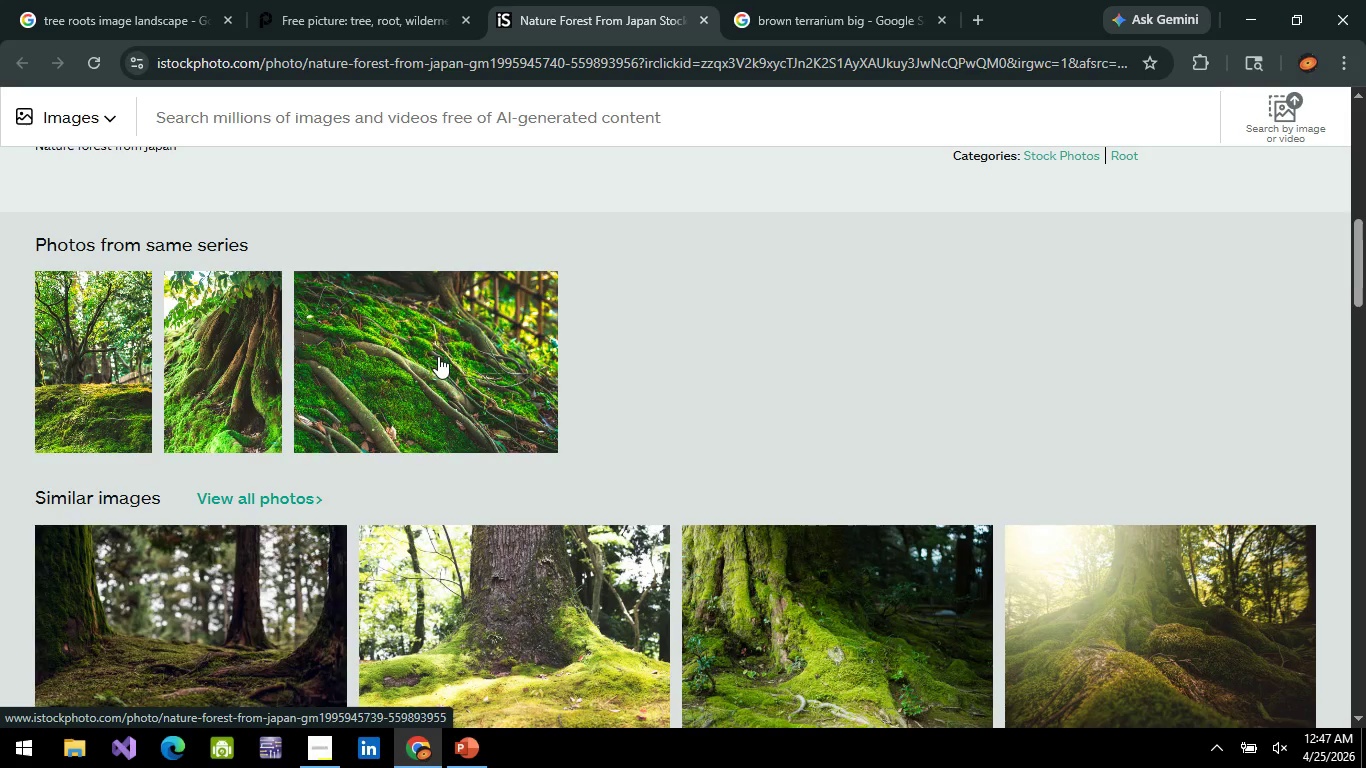 
mouse_move([455, 380])
 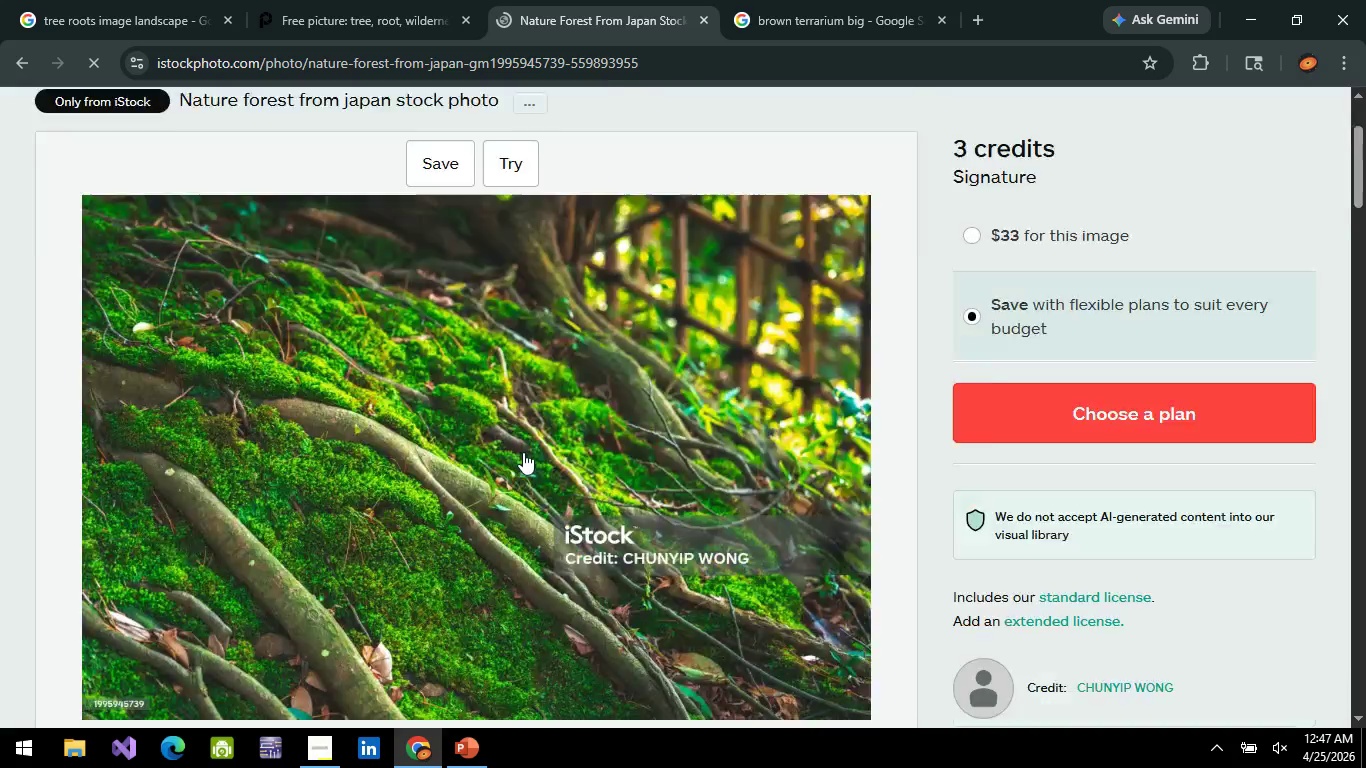 
scroll: coordinate [523, 452], scroll_direction: down, amount: 2.0
 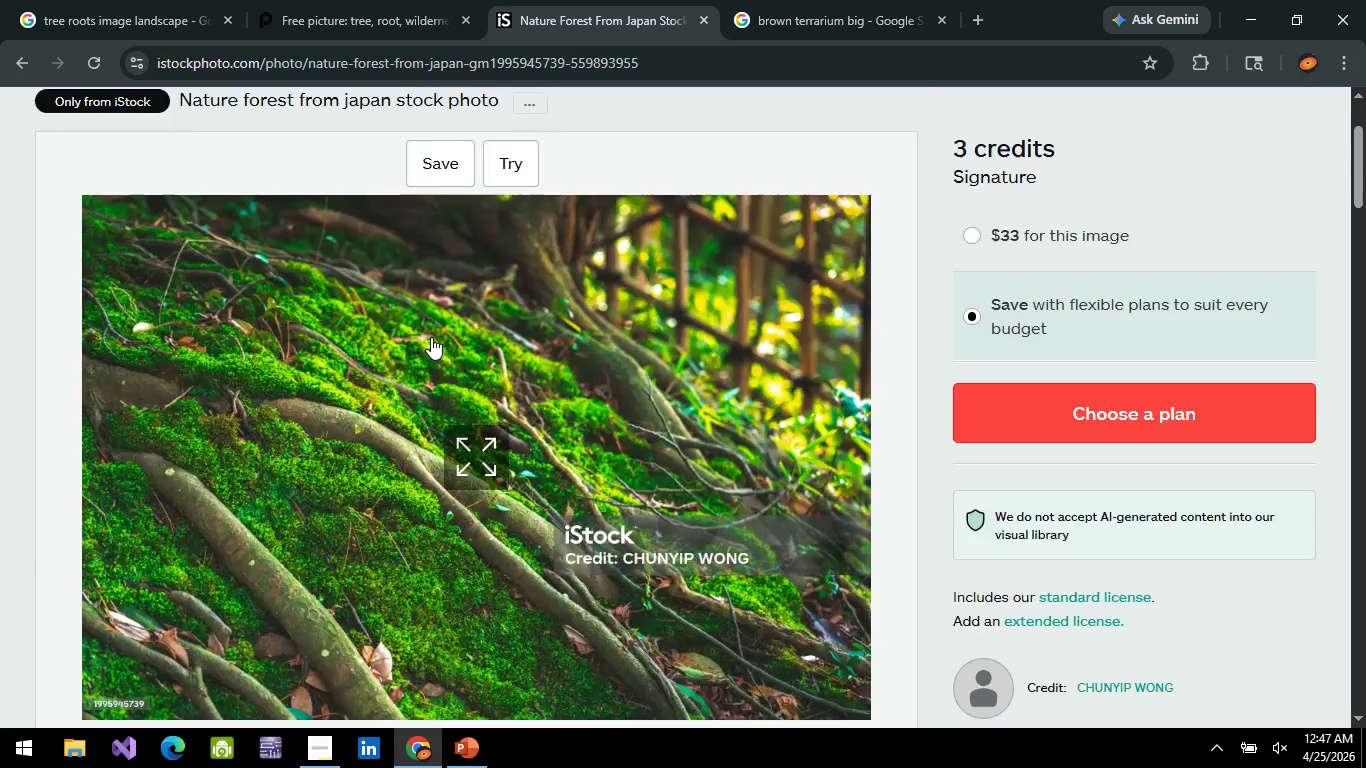 
scroll: coordinate [431, 337], scroll_direction: up, amount: 3.0
 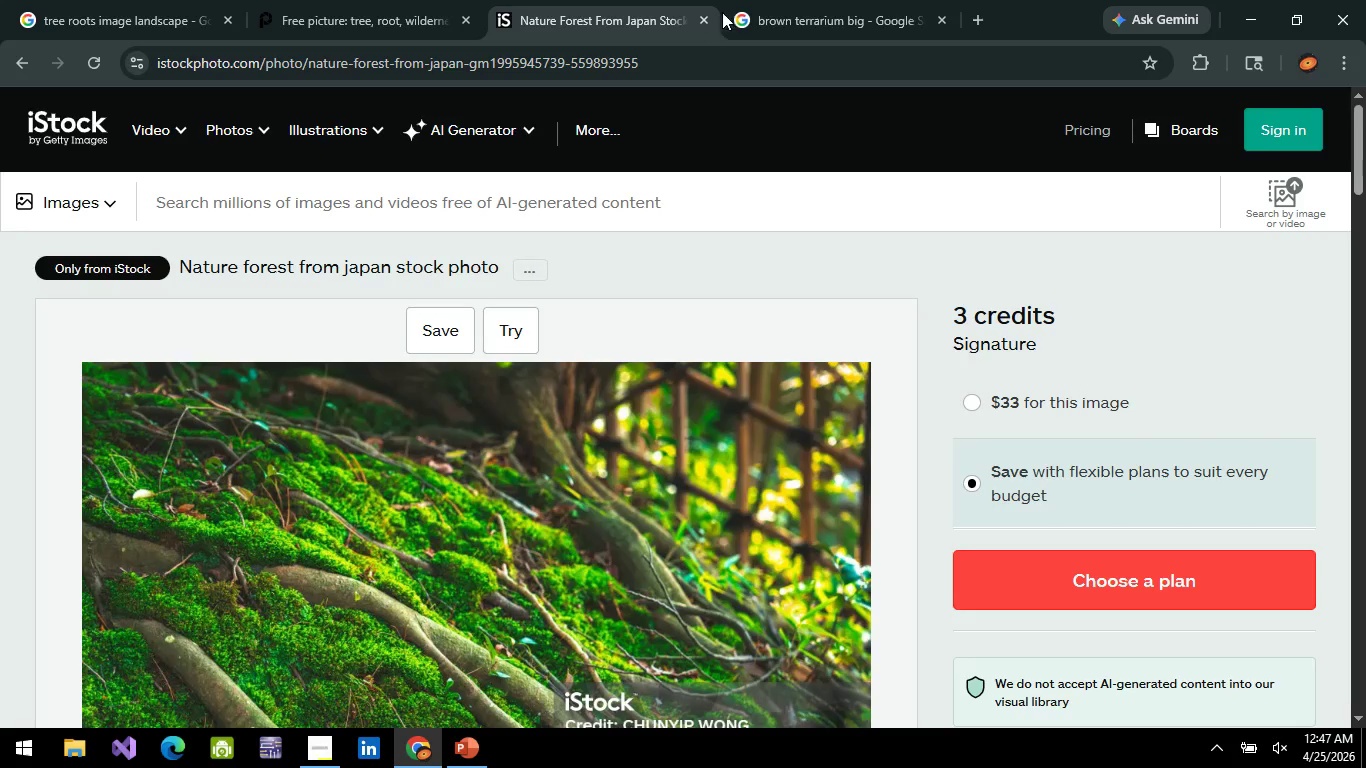 
left_click([769, 8])
 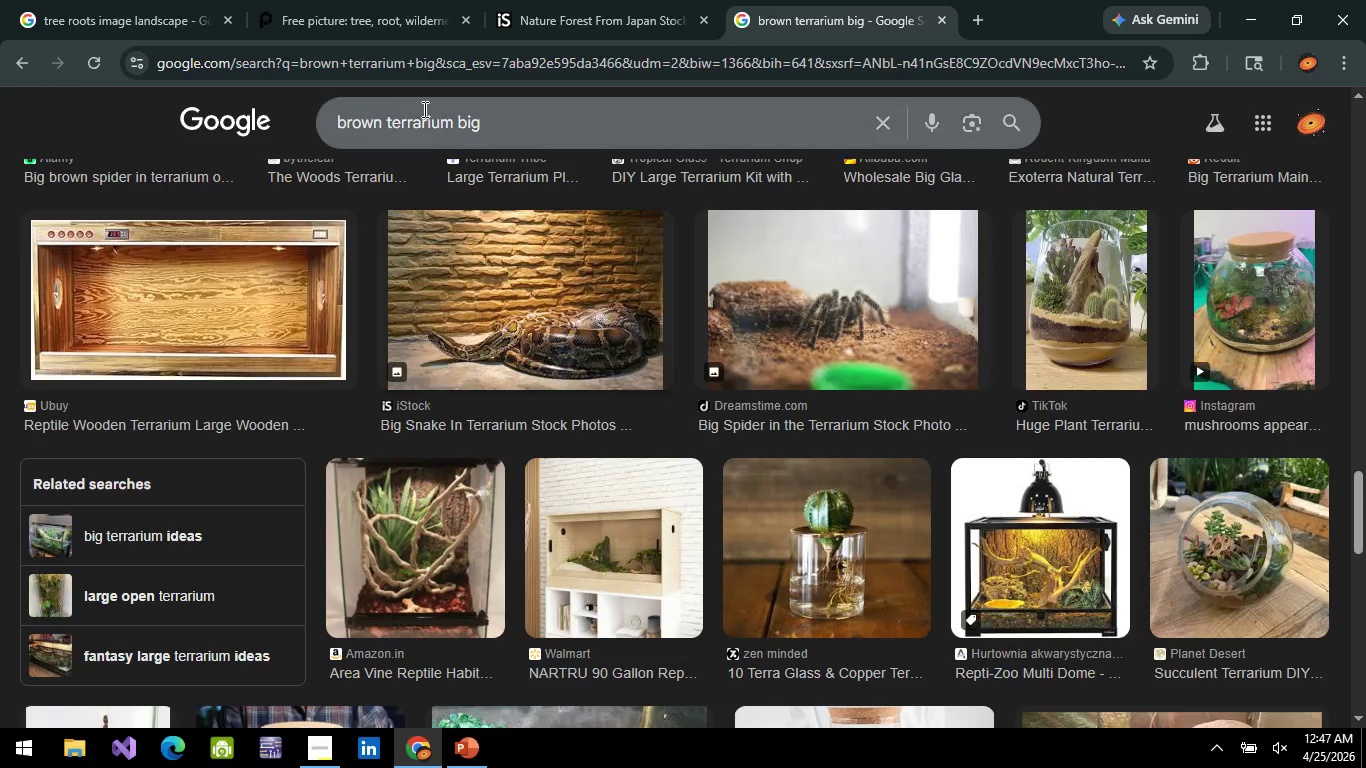 
left_click_drag(start_coordinate=[525, 112], to_coordinate=[329, 139])
 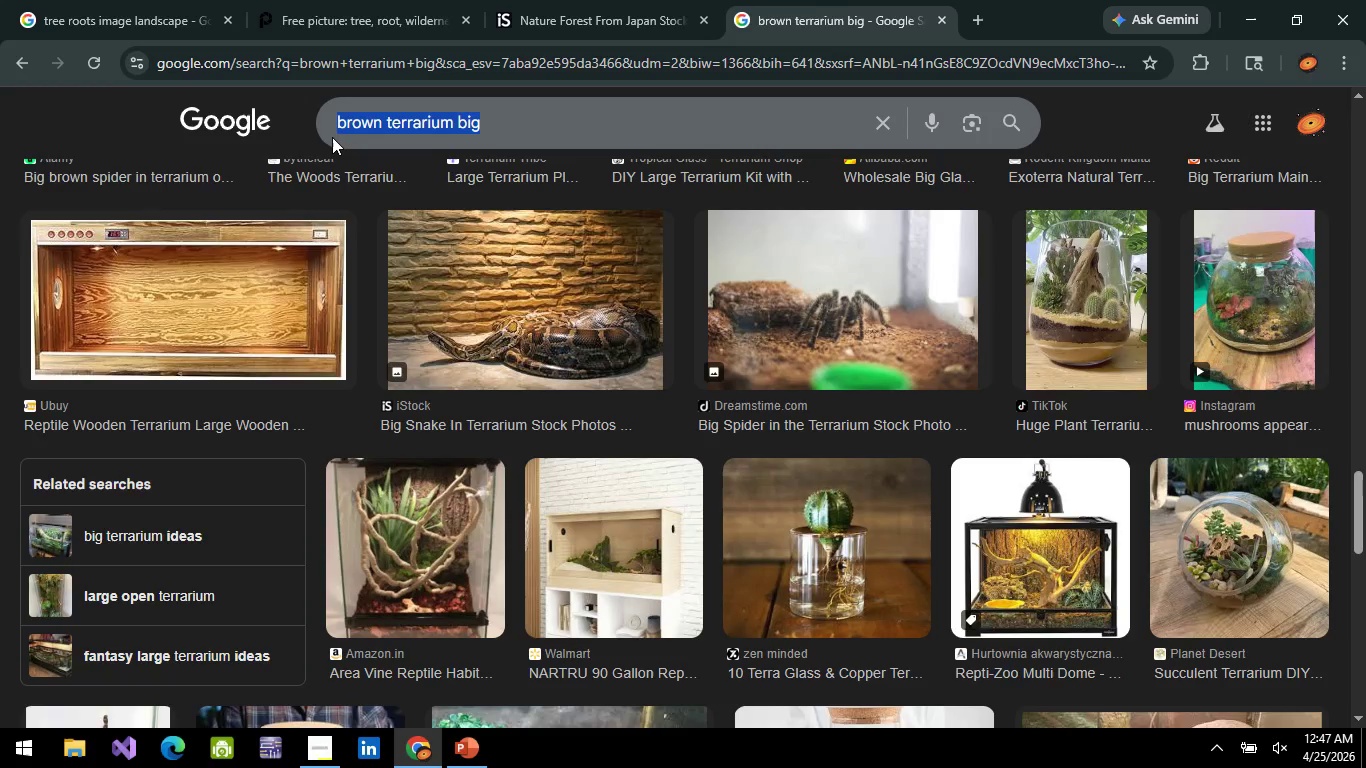 
type(big tee)
key(Backspace)
type(rrarium landscape image)
 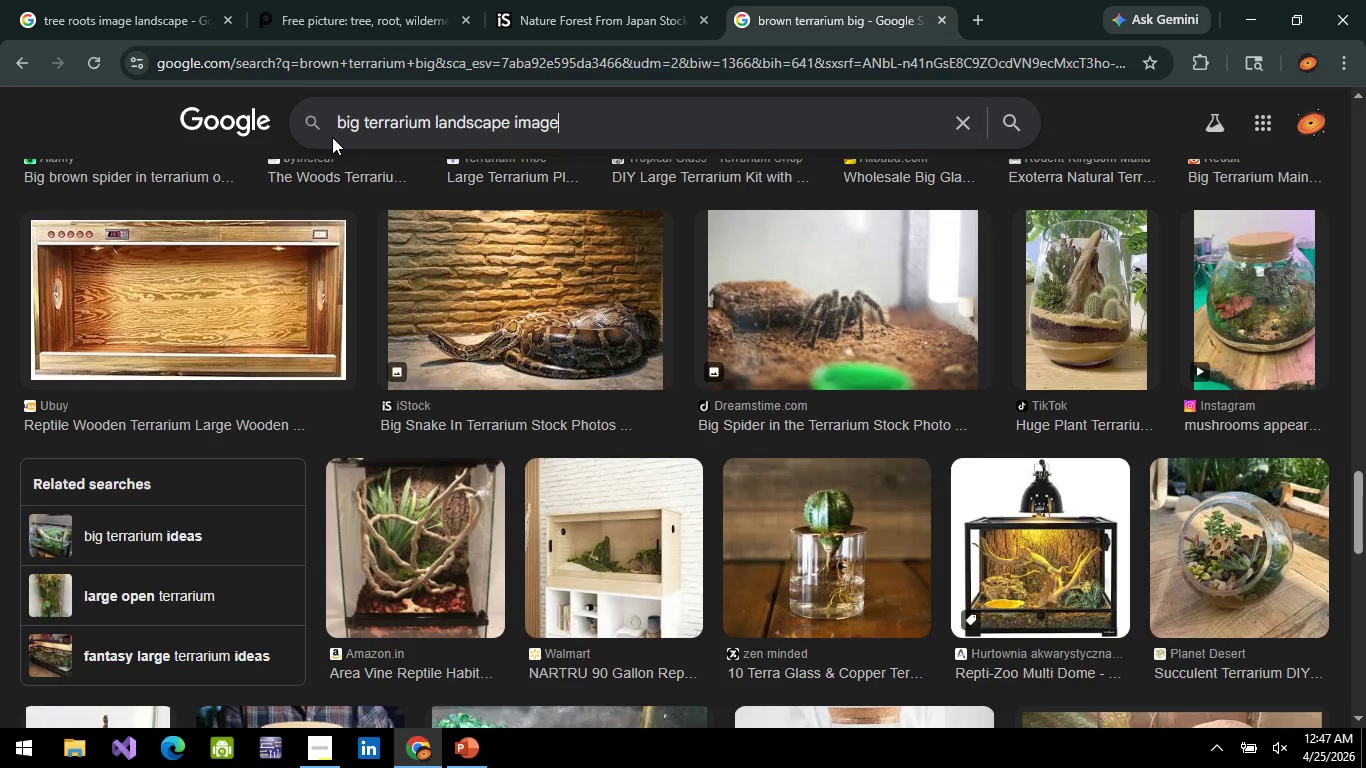 
key(Enter)
 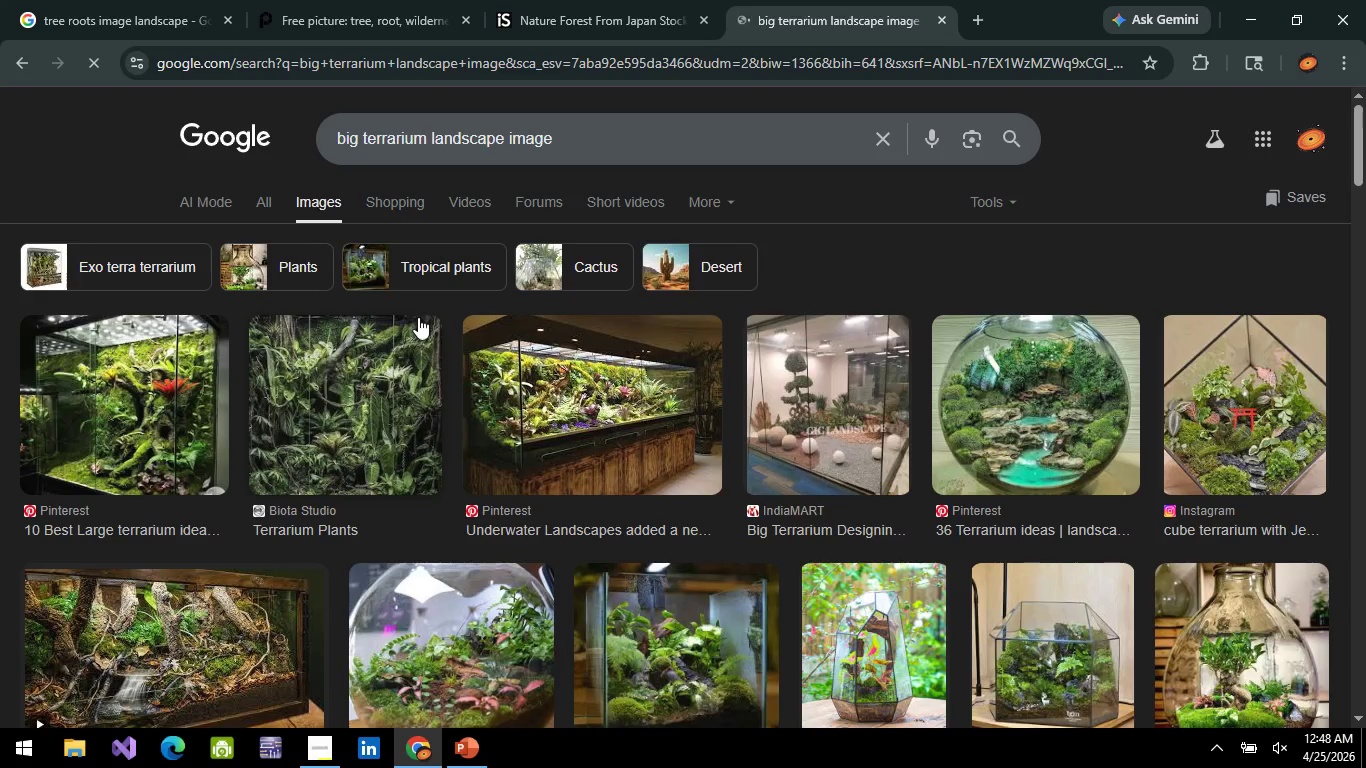 
scroll: coordinate [480, 336], scroll_direction: down, amount: 5.0
 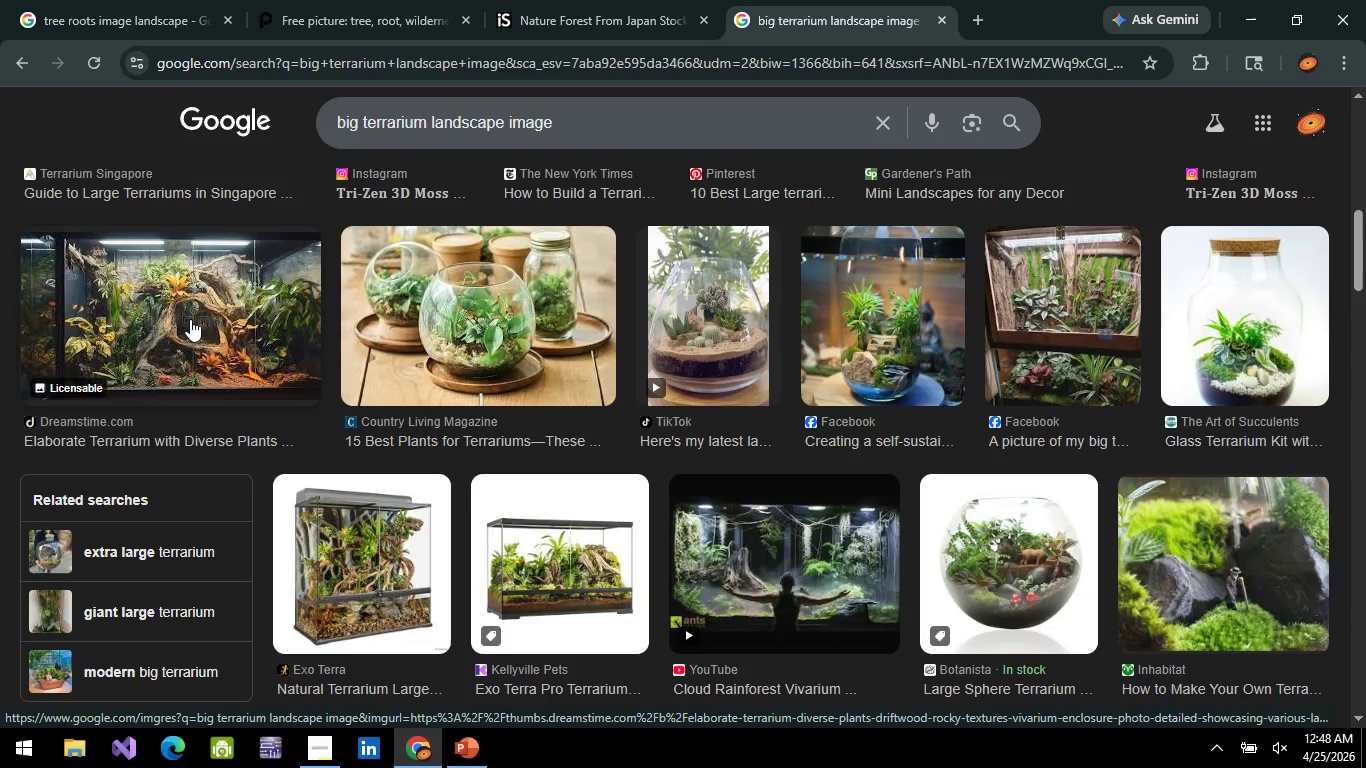 
wait(6.97)
 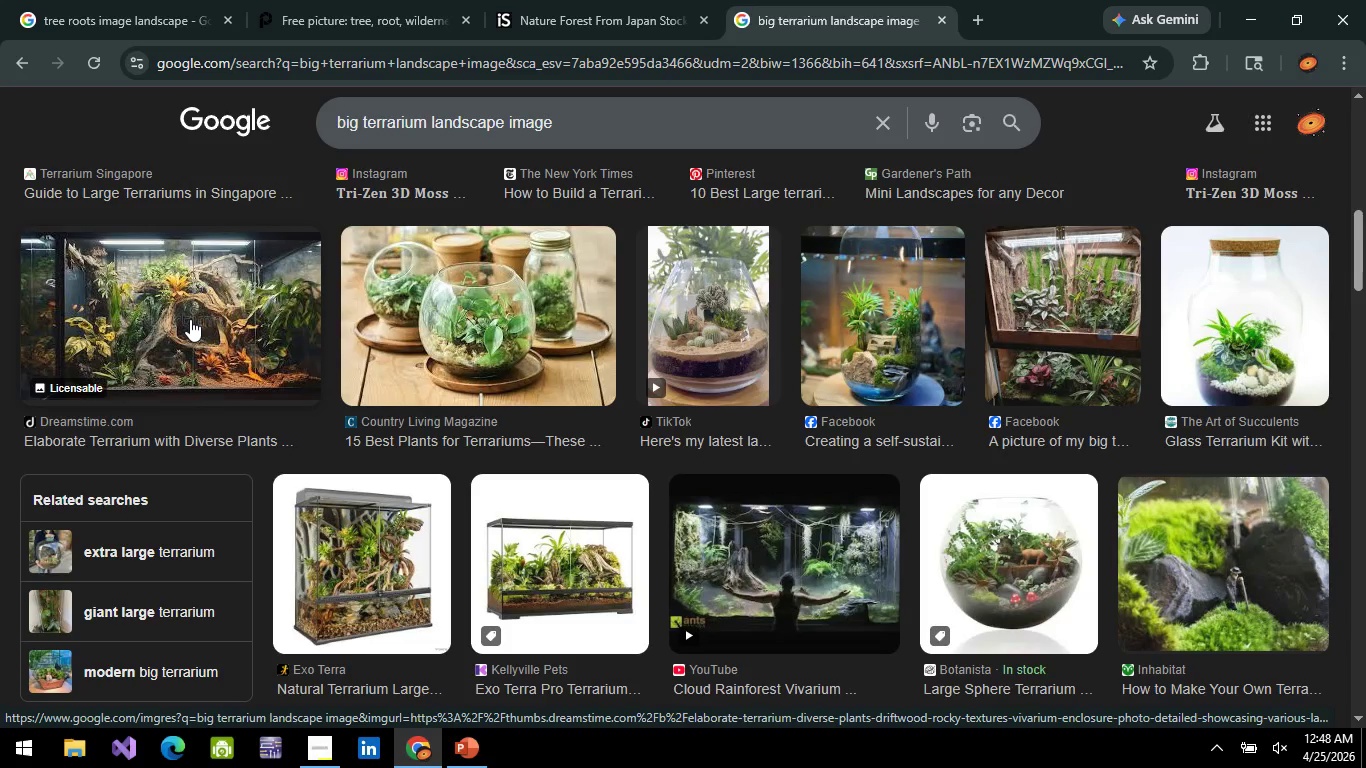 
left_click_drag(start_coordinate=[623, 119], to_coordinate=[296, 115])
 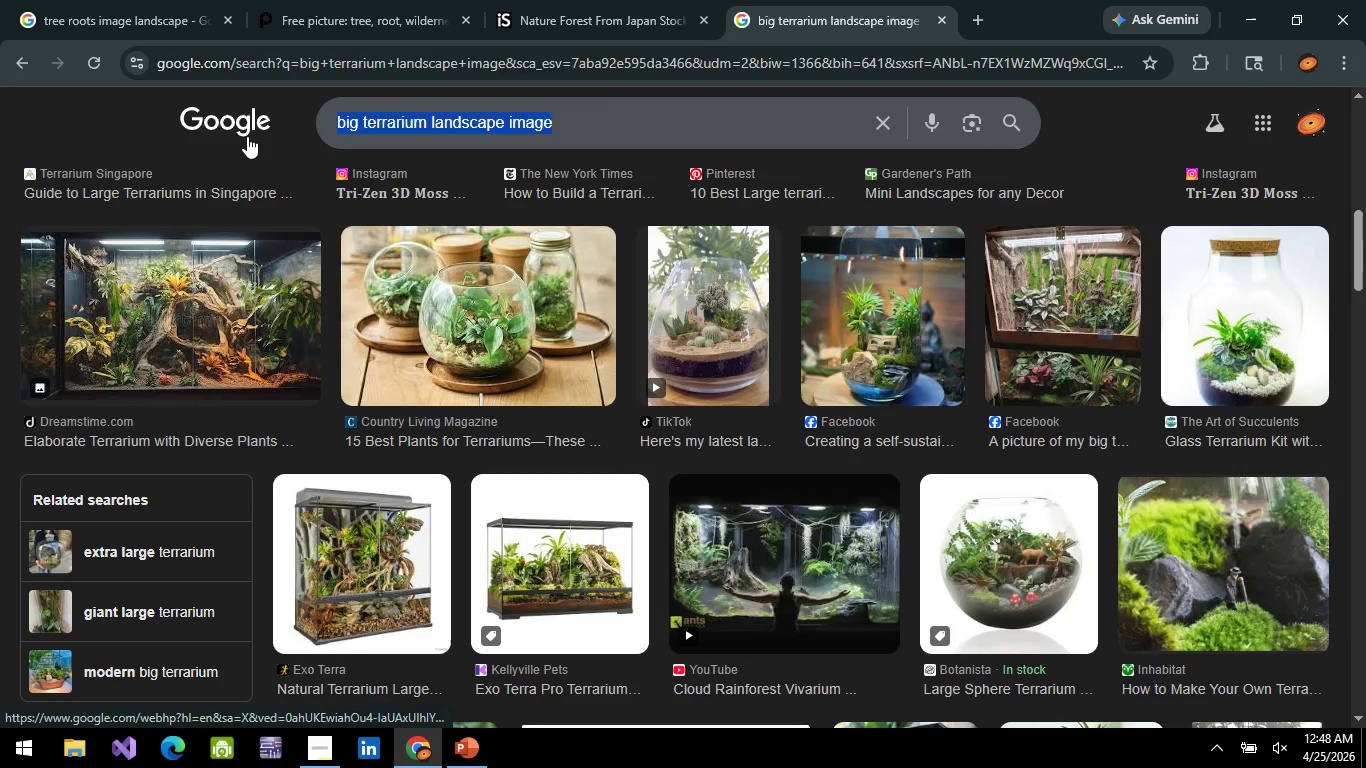 
type(viva)
 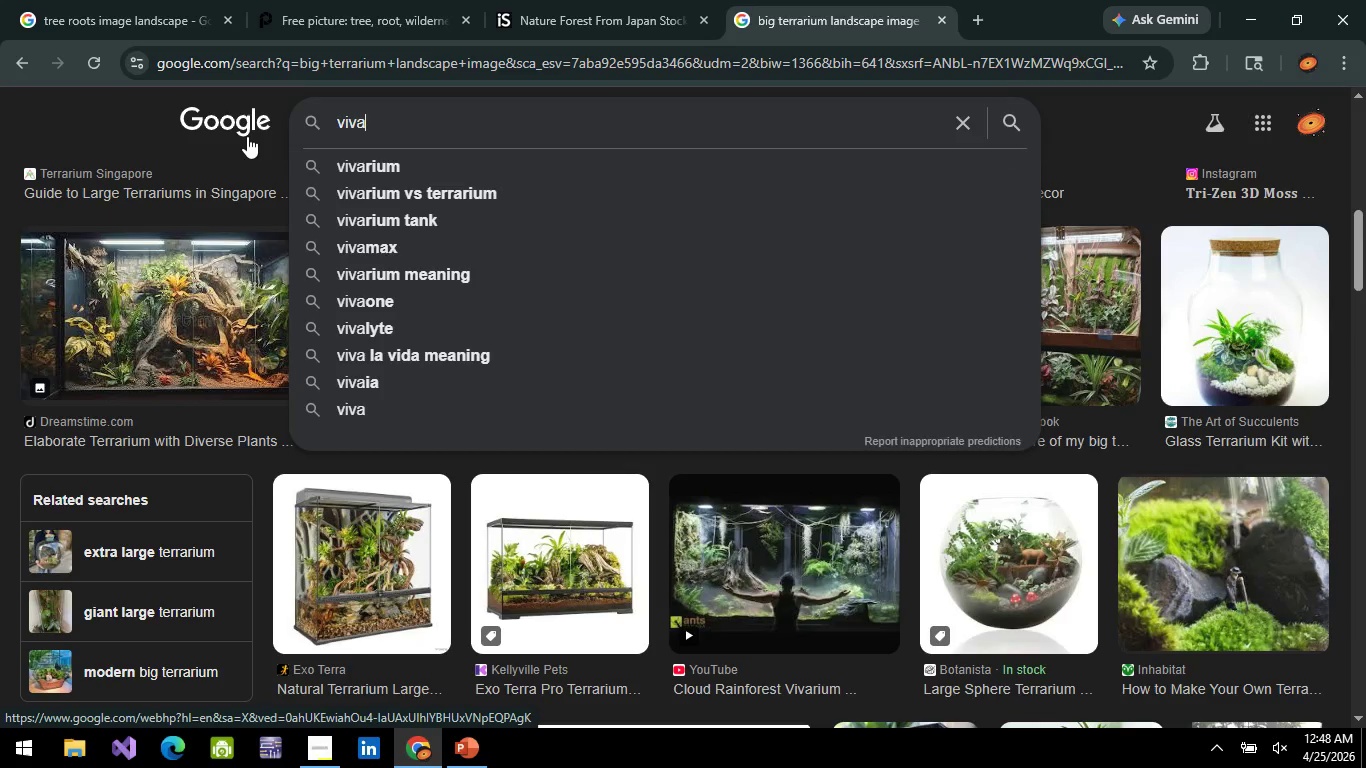 
key(ArrowDown)
 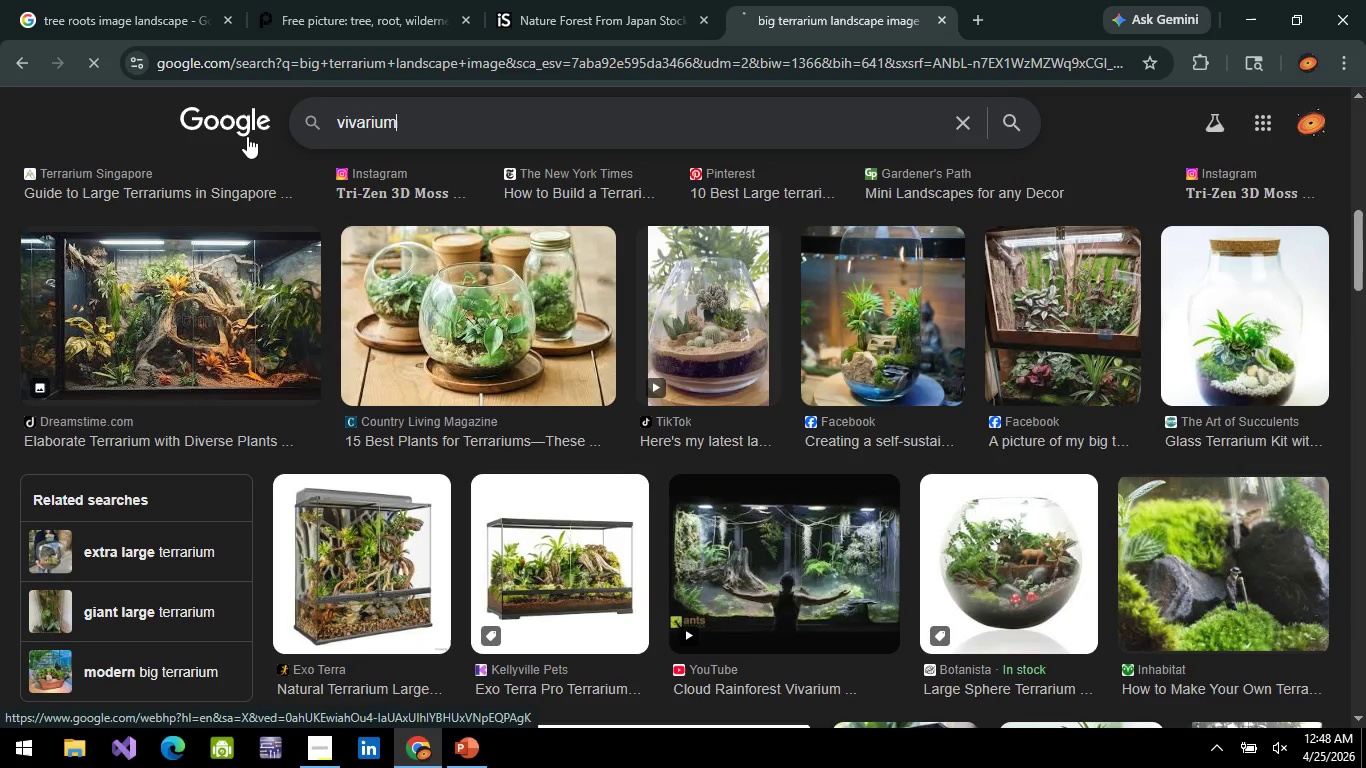 
key(Enter)
 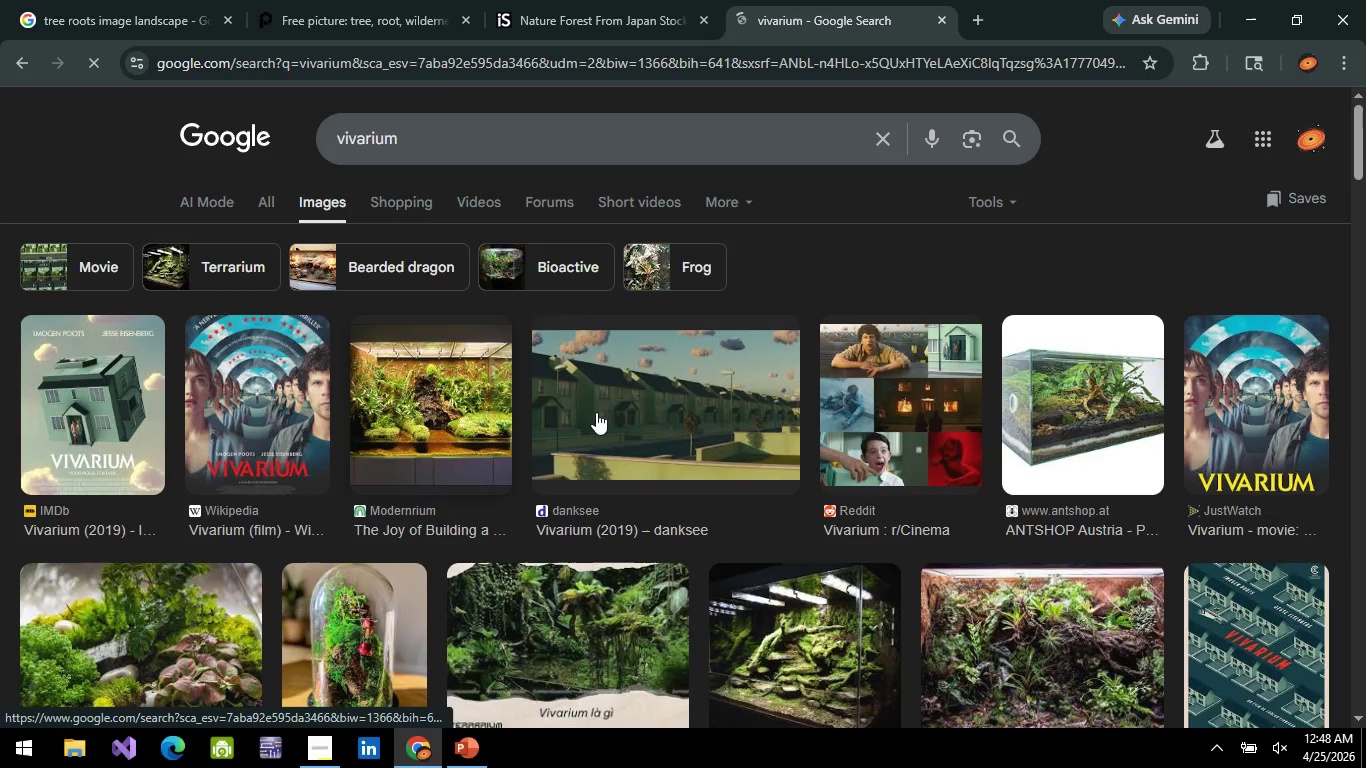 
scroll: coordinate [900, 431], scroll_direction: down, amount: 2.0
 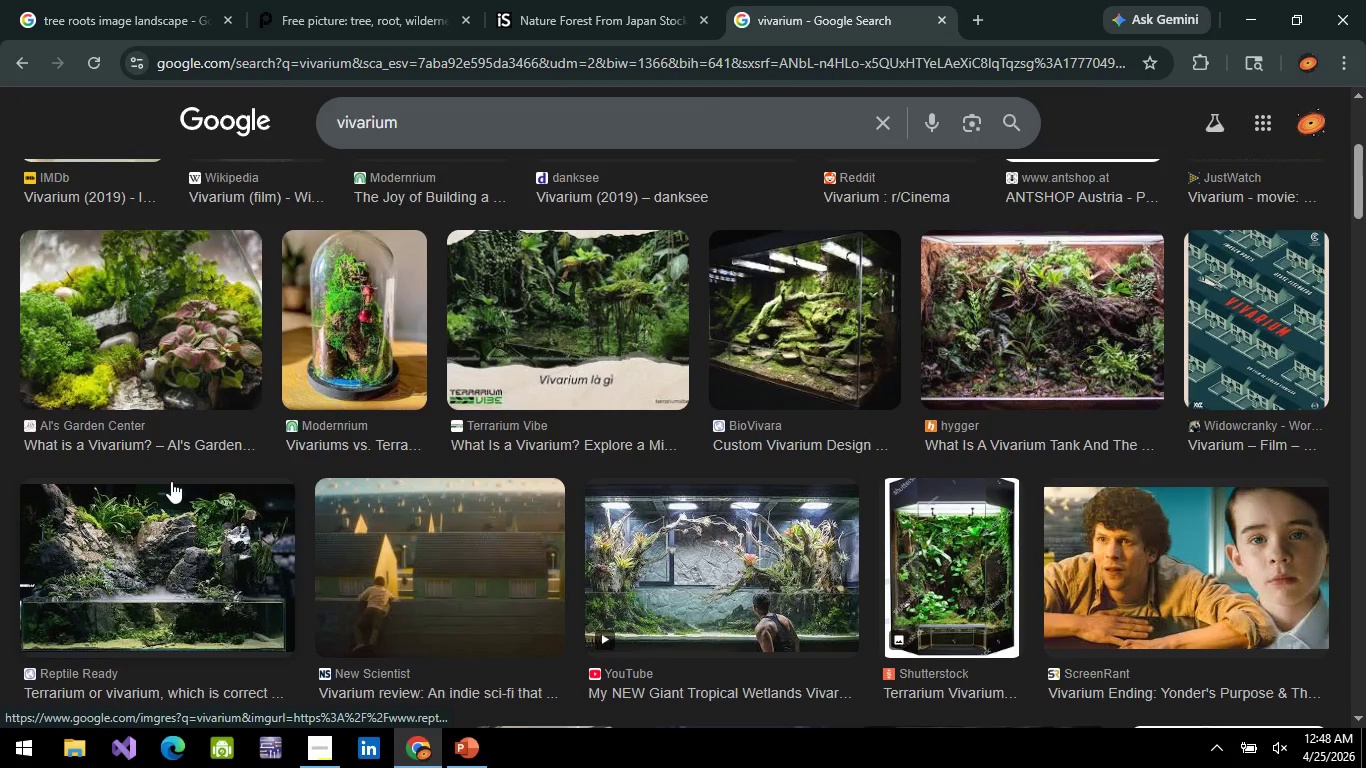 
left_click([196, 583])
 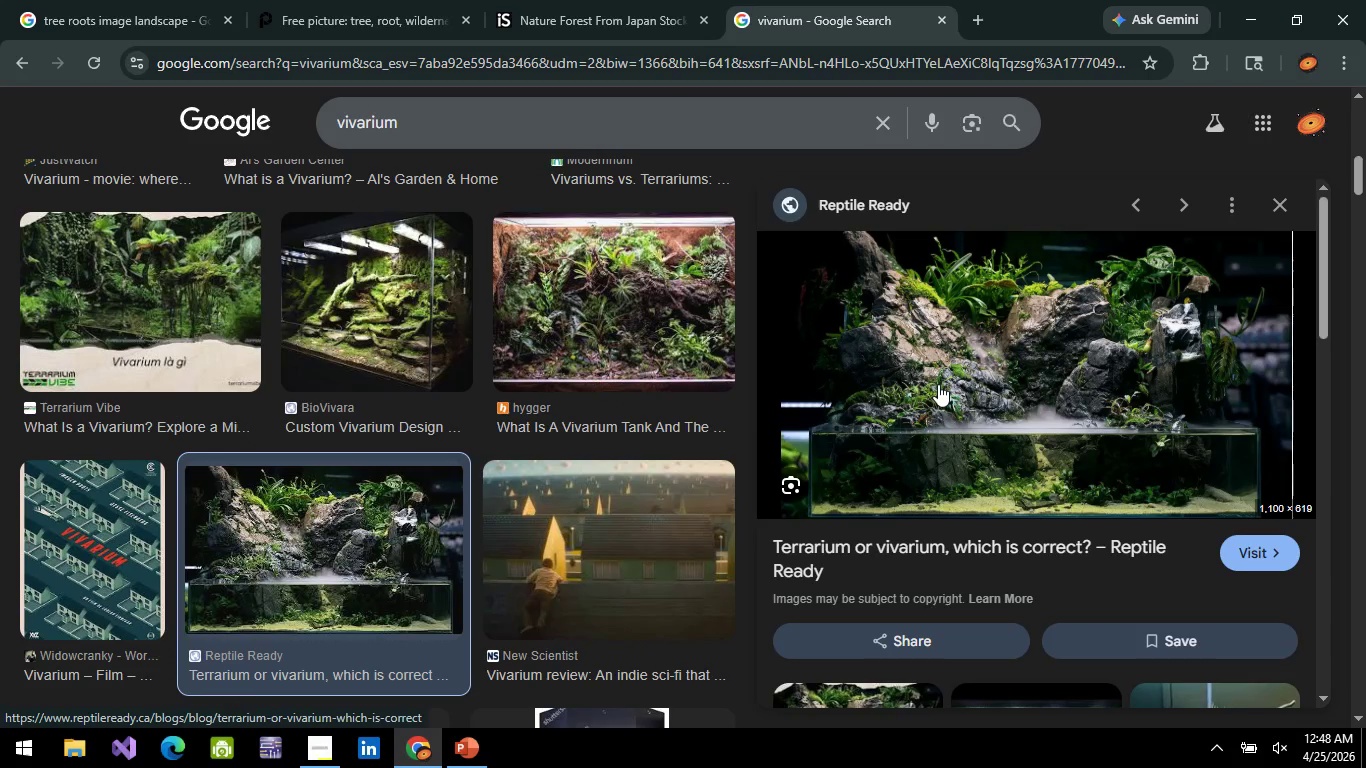 
wait(5.22)
 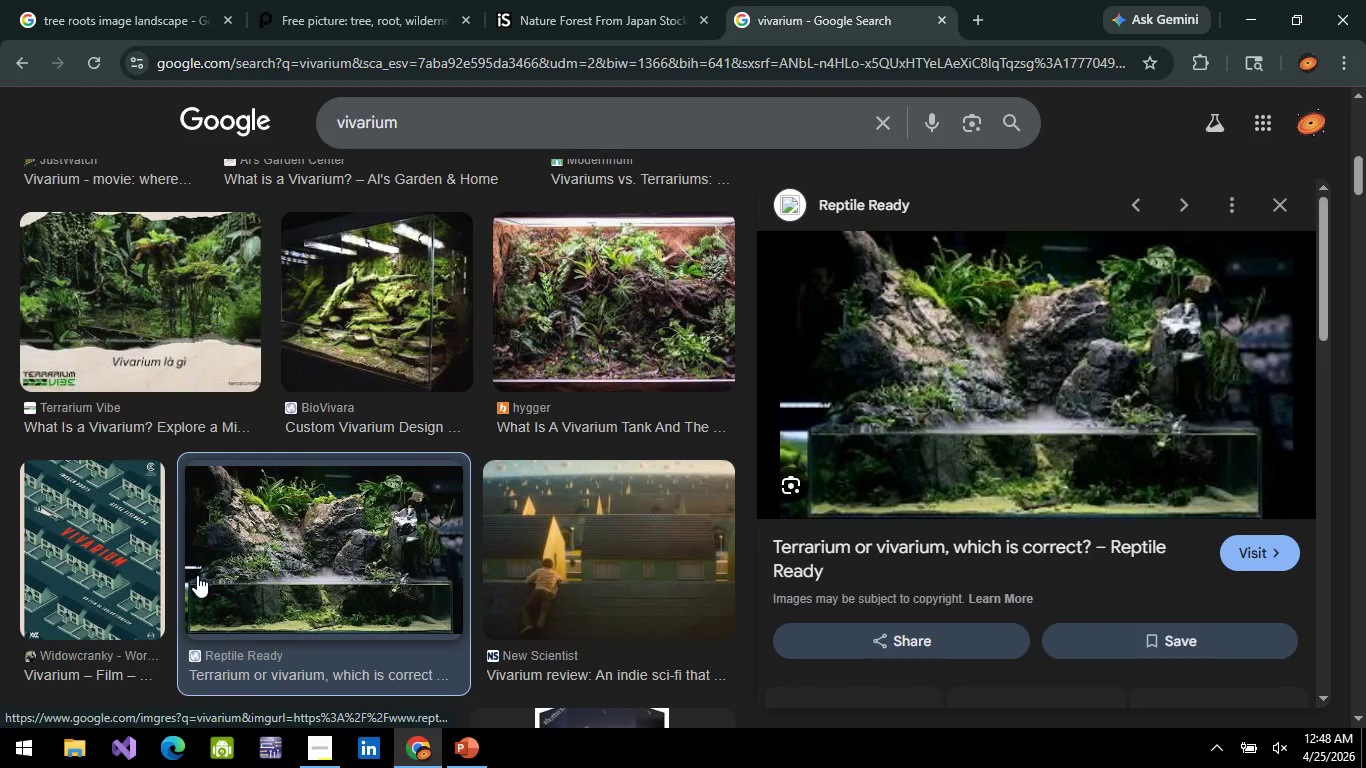 
right_click([937, 384])
 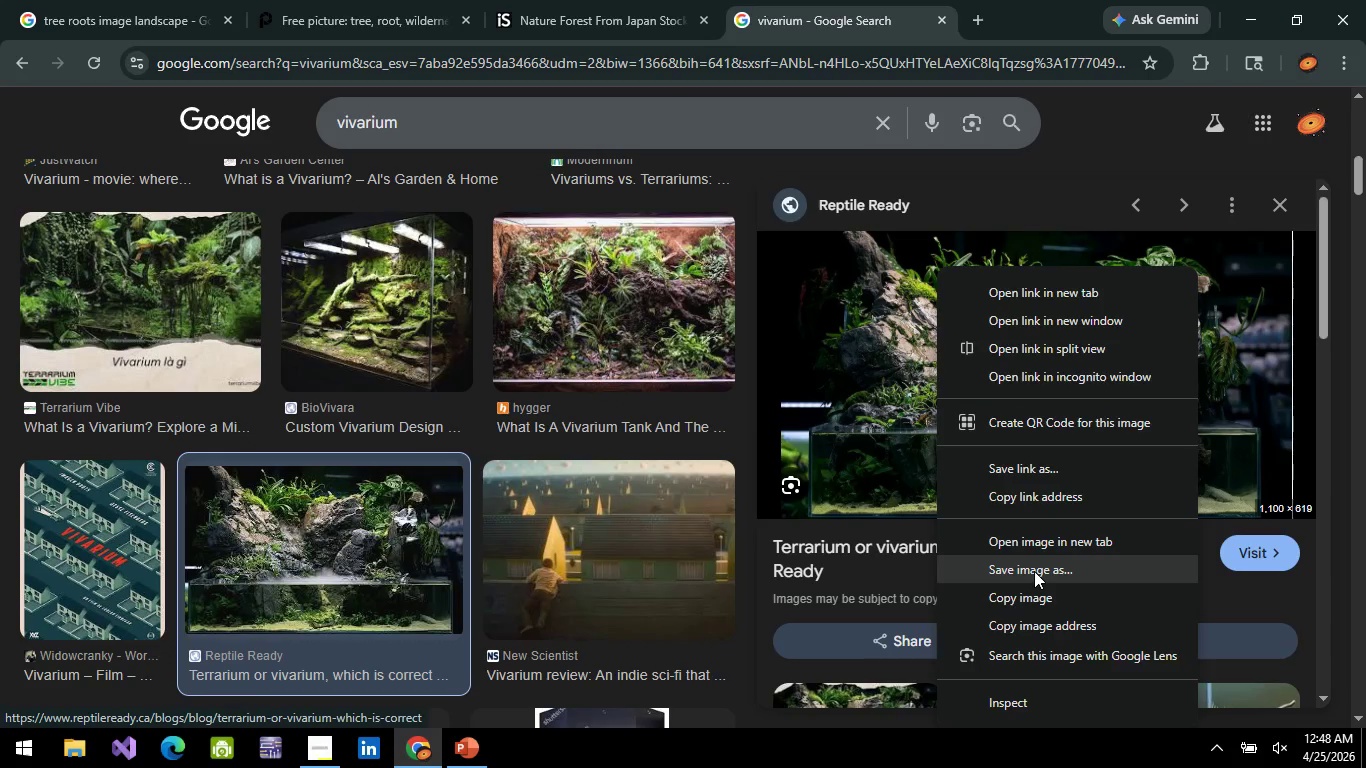 
left_click([1031, 582])
 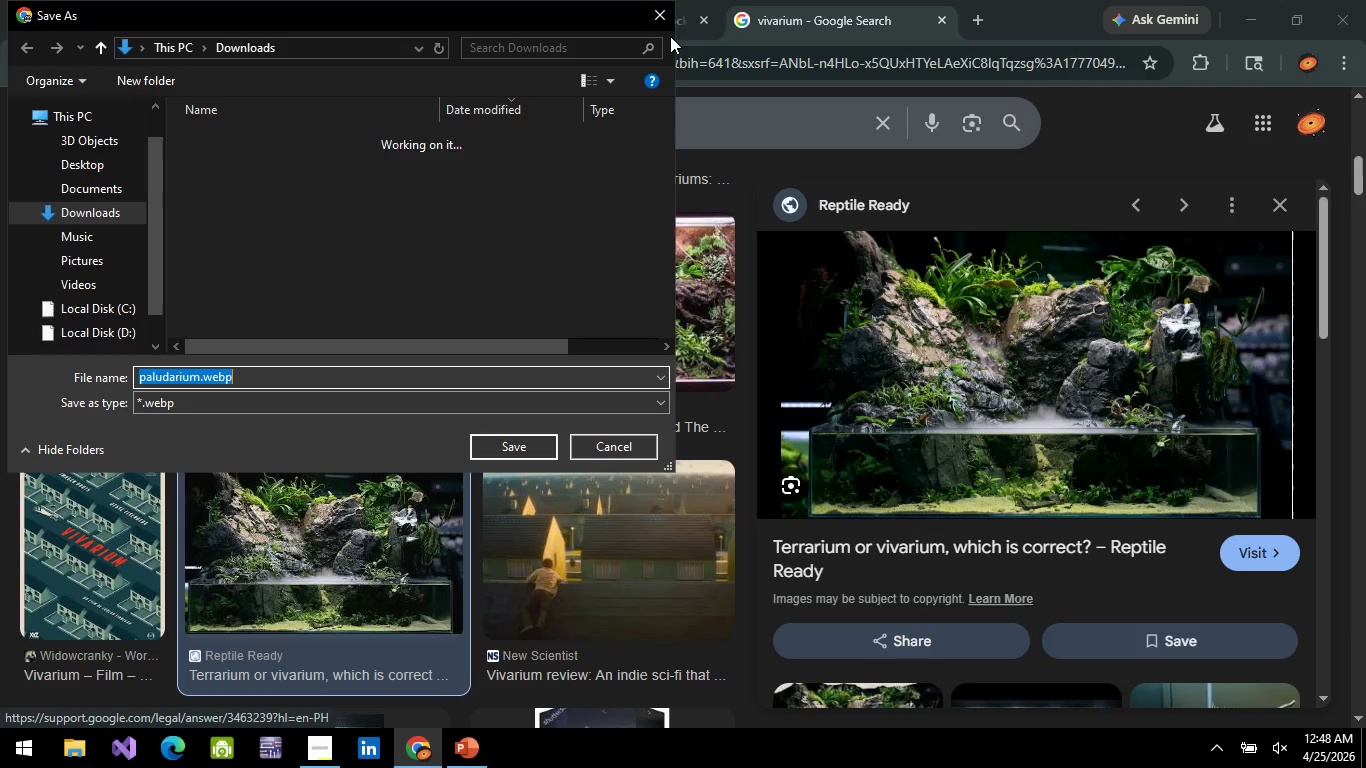 
left_click([667, 20])
 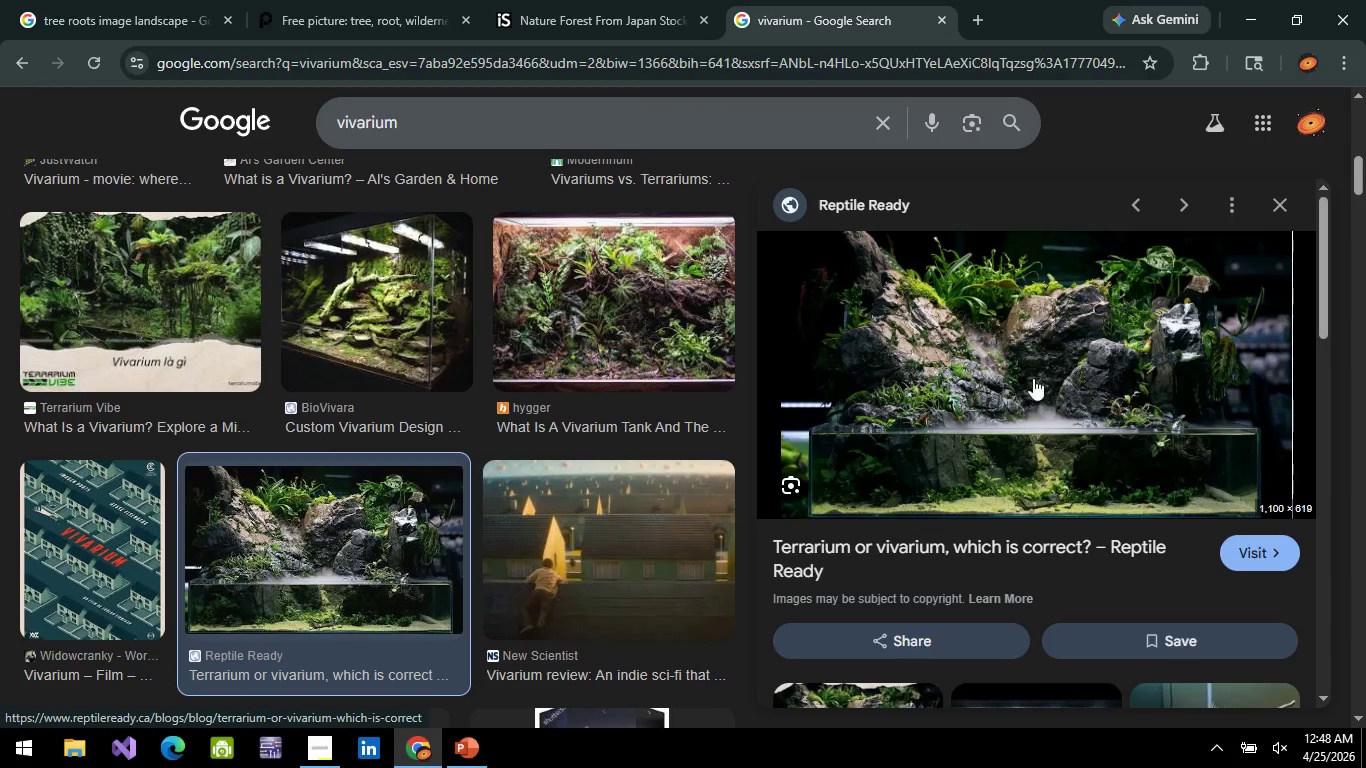 
right_click([1018, 392])
 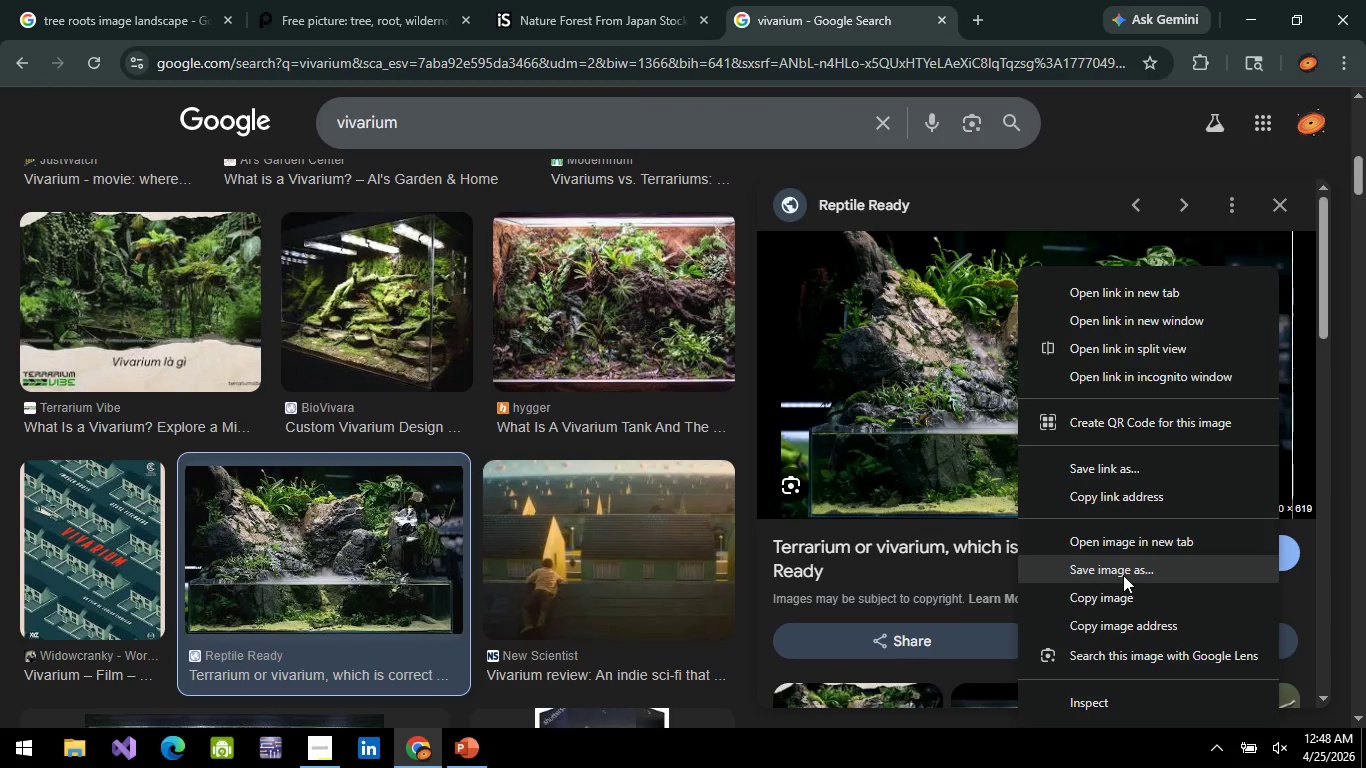 
left_click([1123, 575])
 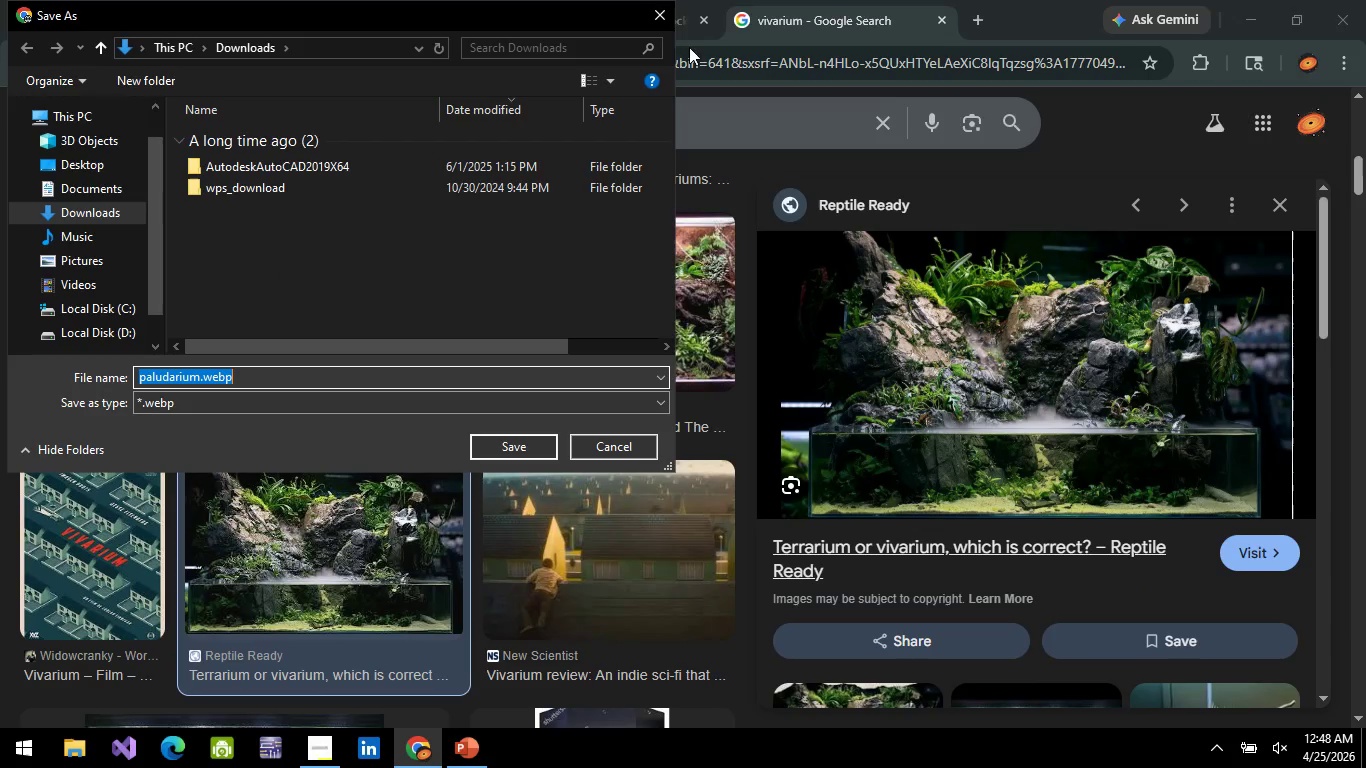 
left_click([652, 14])
 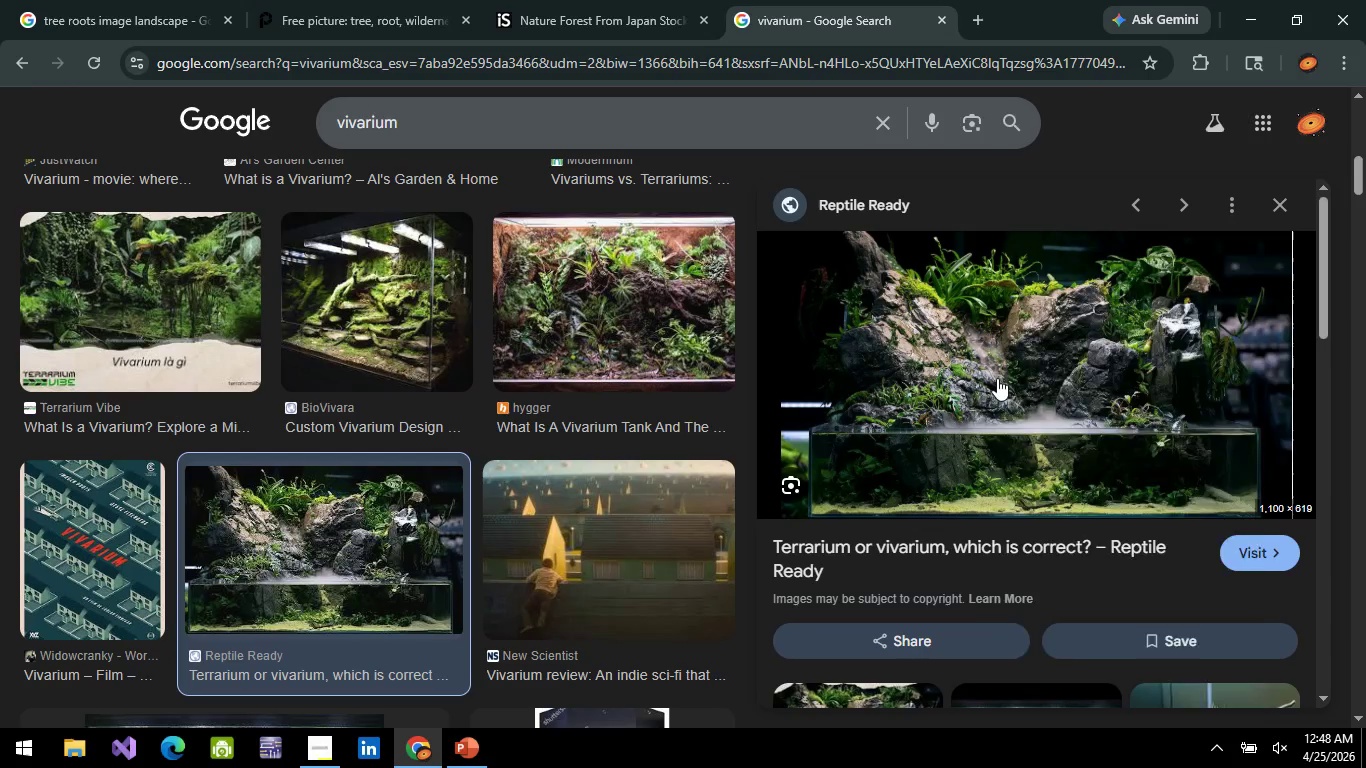 
right_click([997, 378])
 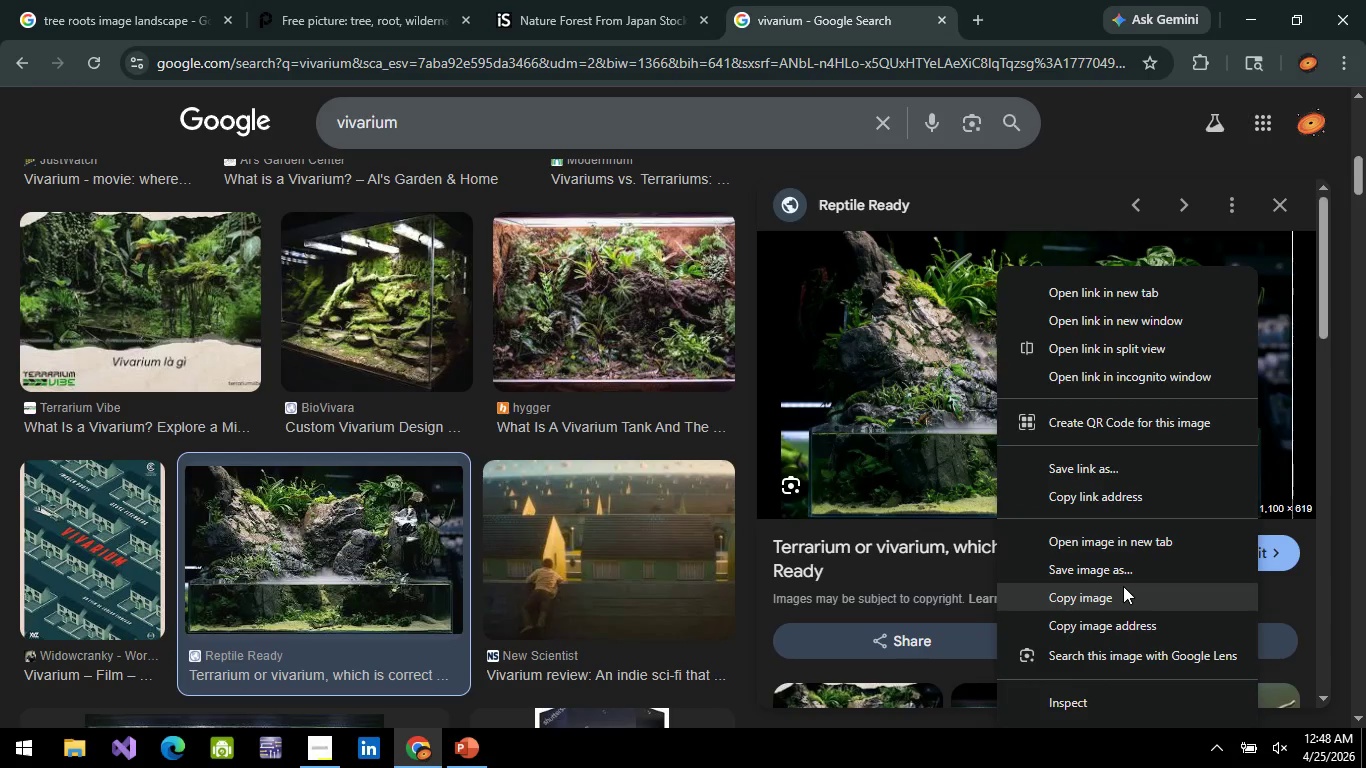 
left_click([1123, 586])
 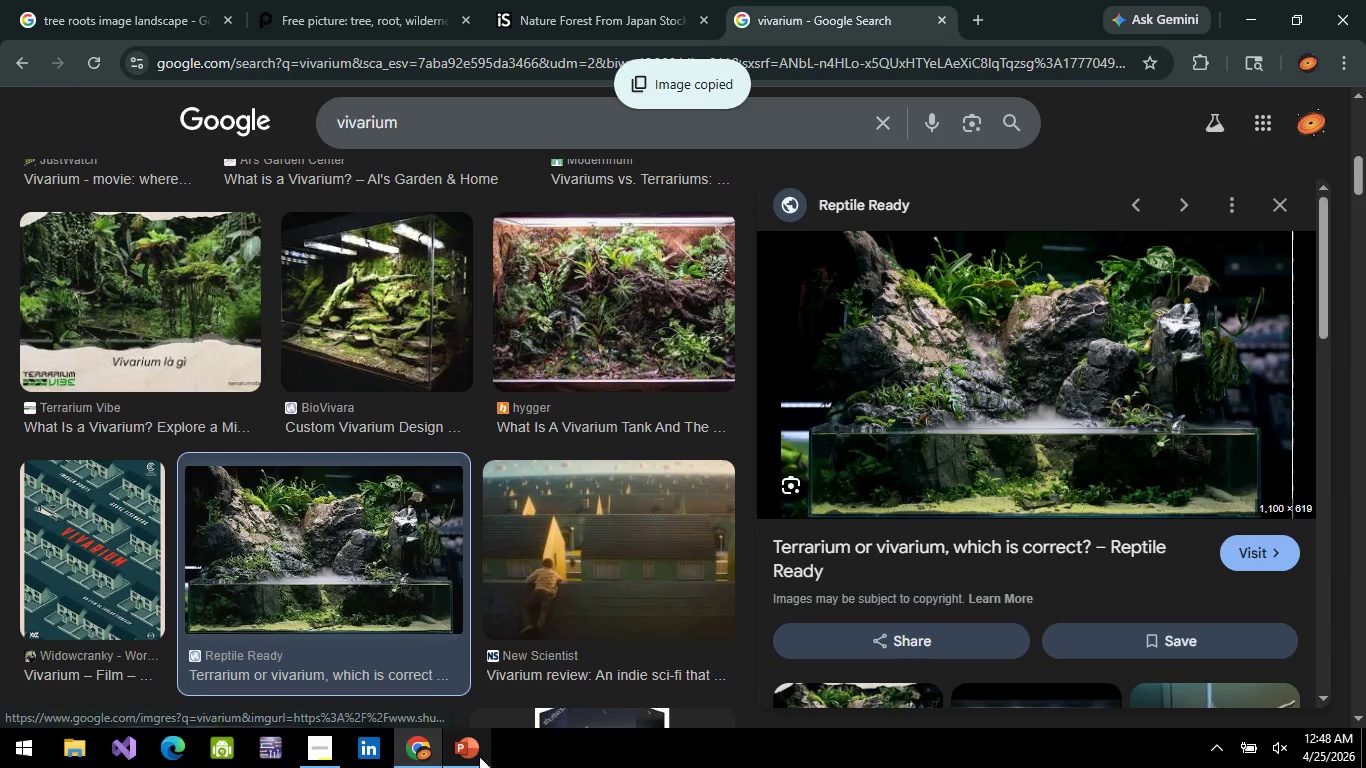 
left_click([474, 758])
 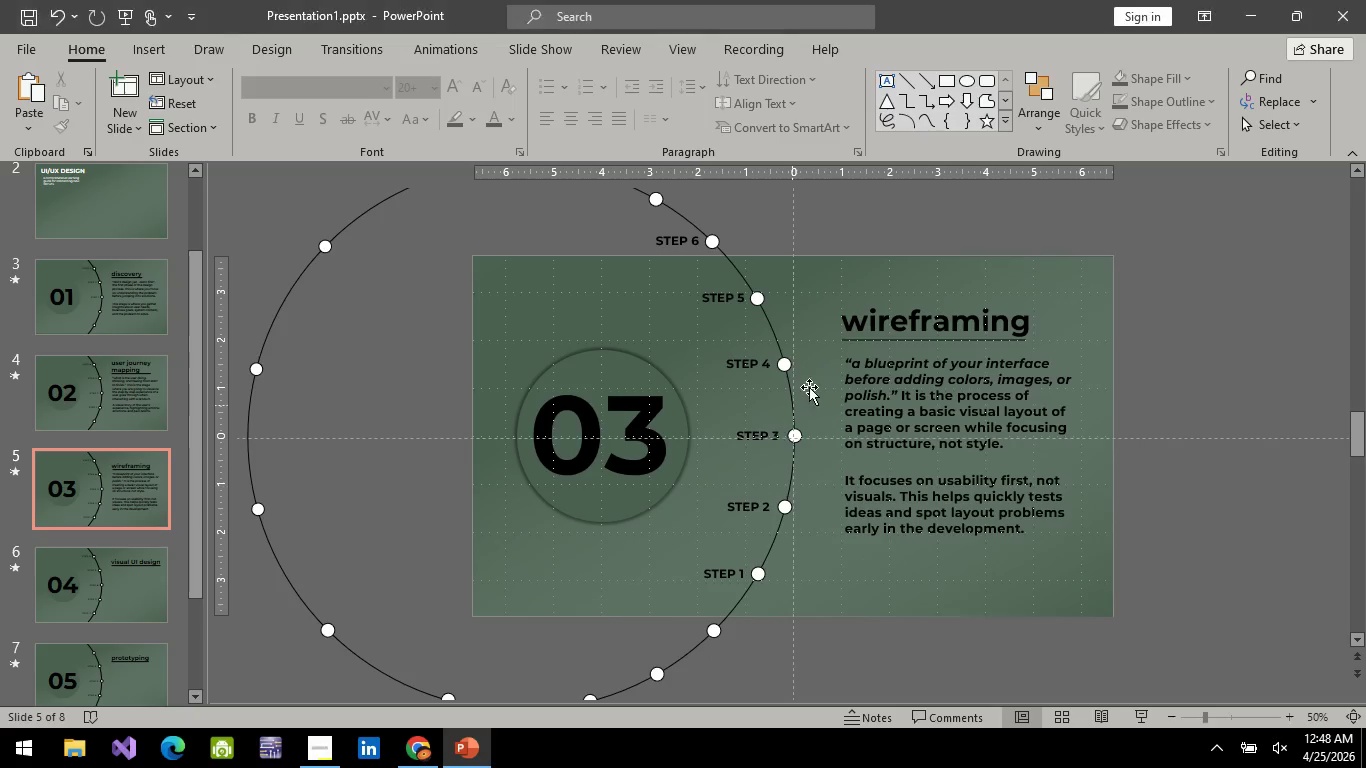 
key(Control+V)
 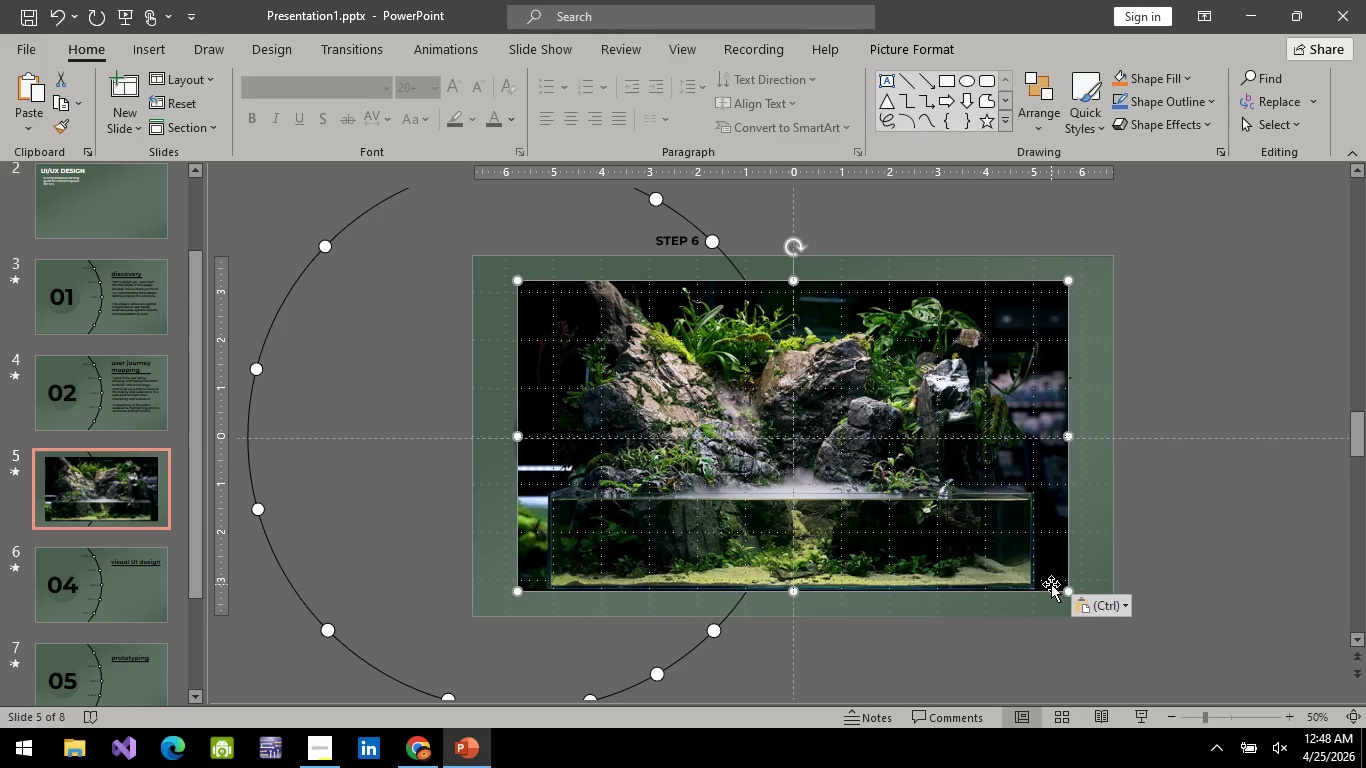 
left_click_drag(start_coordinate=[1064, 591], to_coordinate=[1237, 639])
 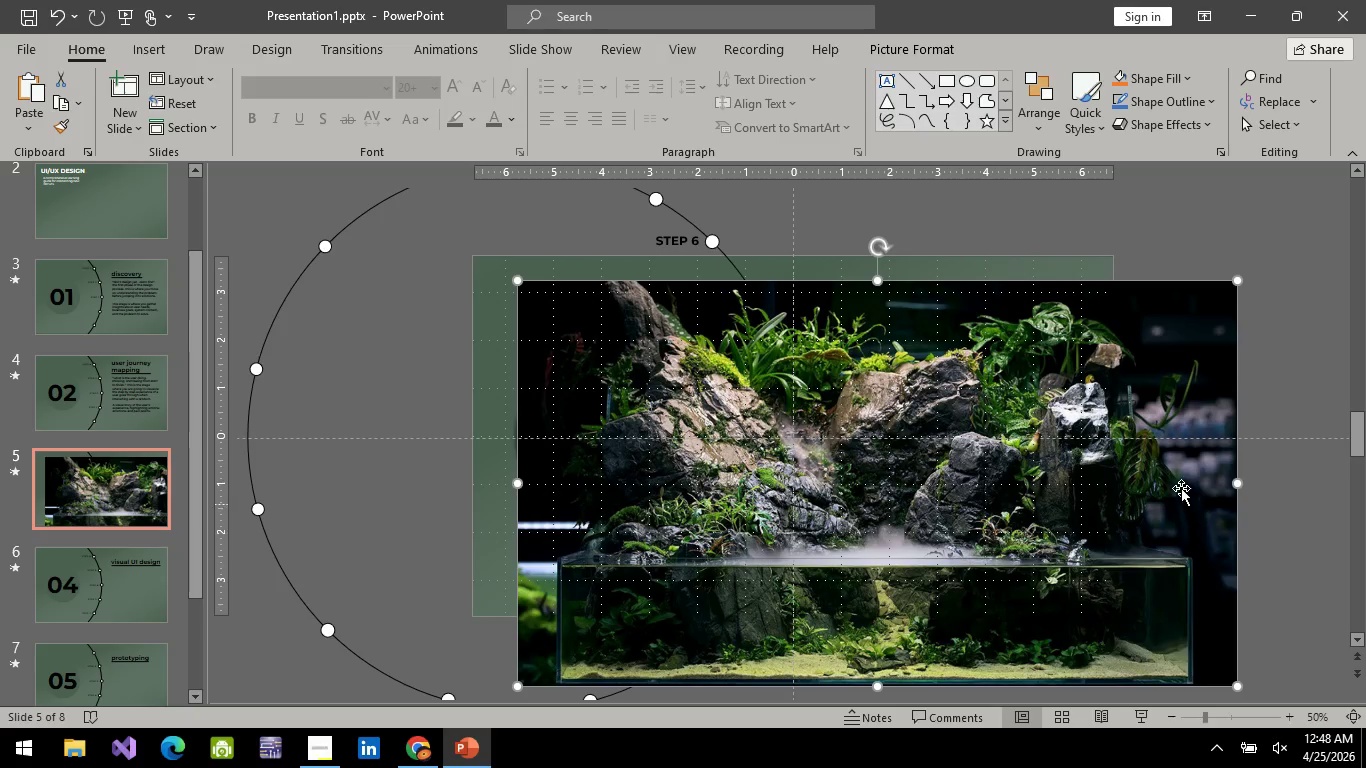 
right_click([1178, 481])
 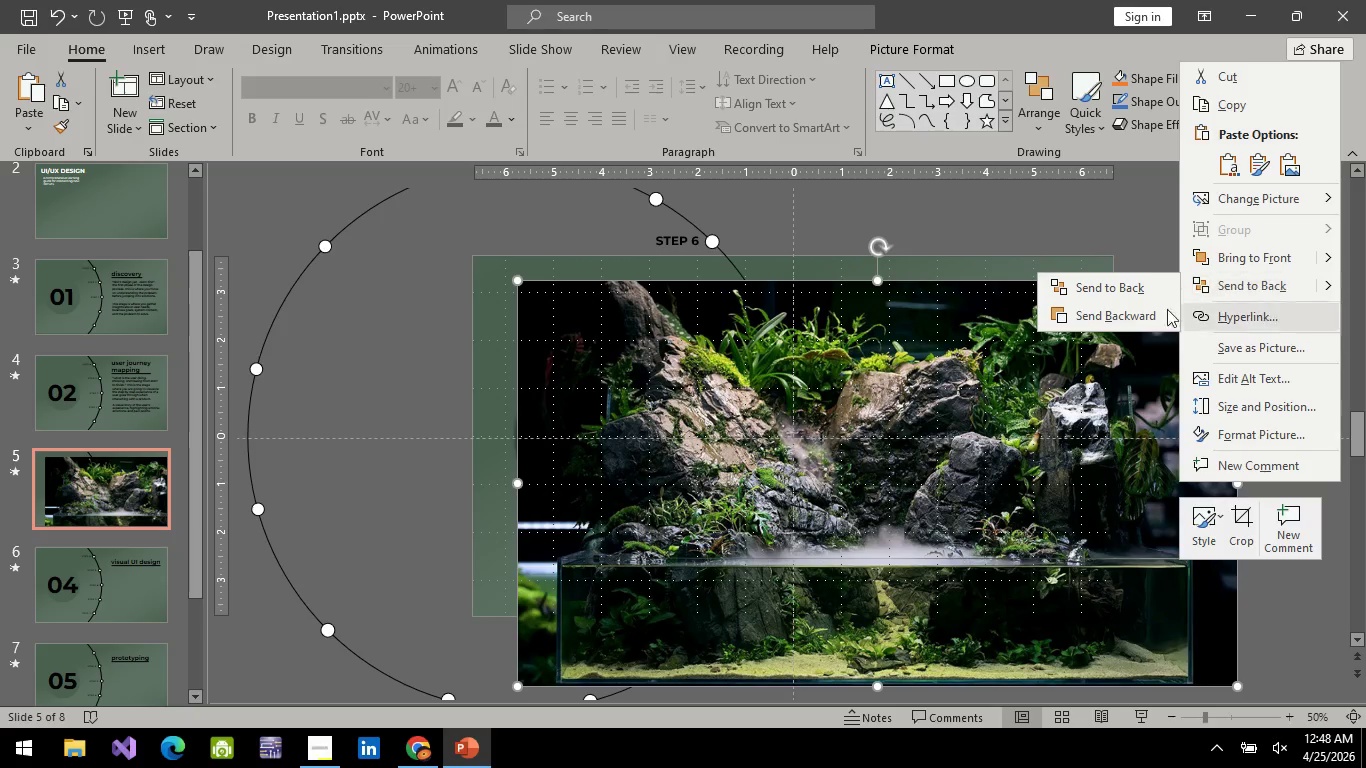 
left_click([1123, 312])
 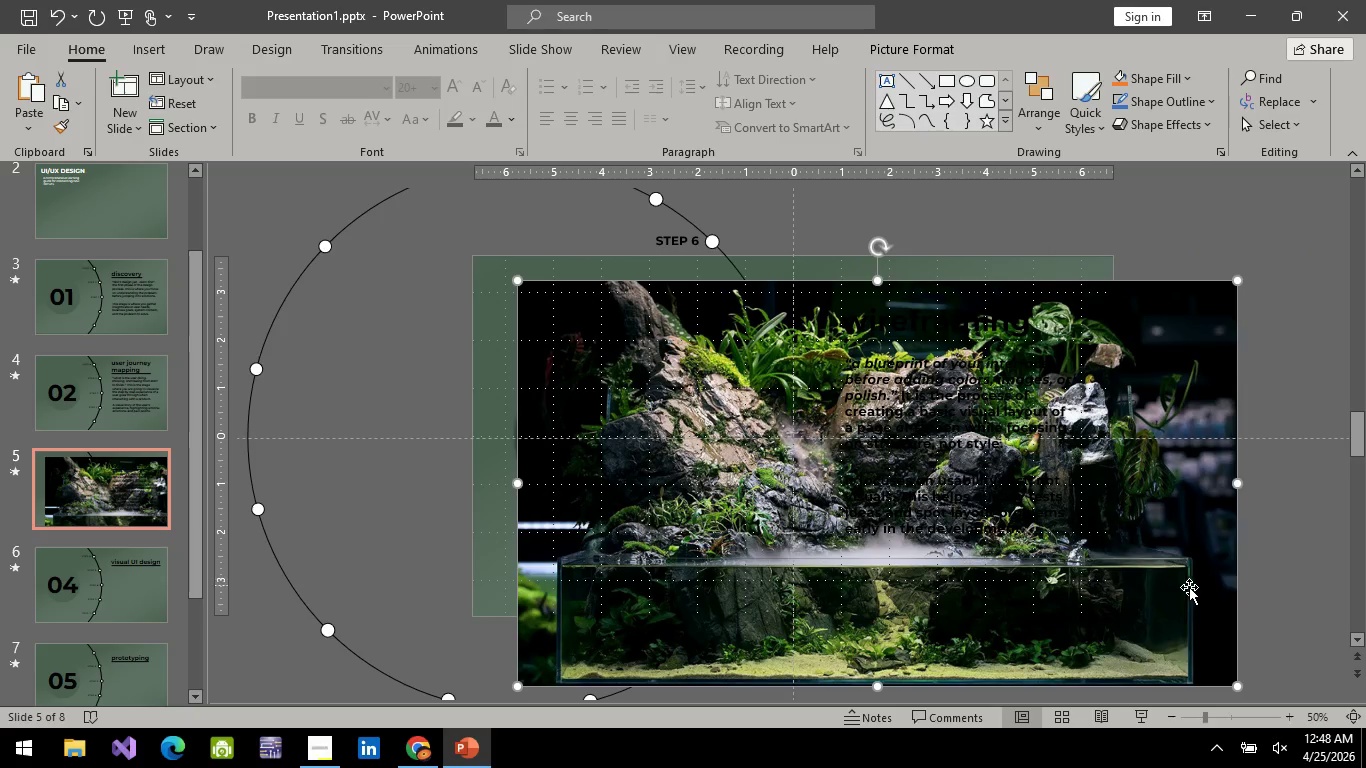 
left_click_drag(start_coordinate=[1193, 589], to_coordinate=[1135, 558])
 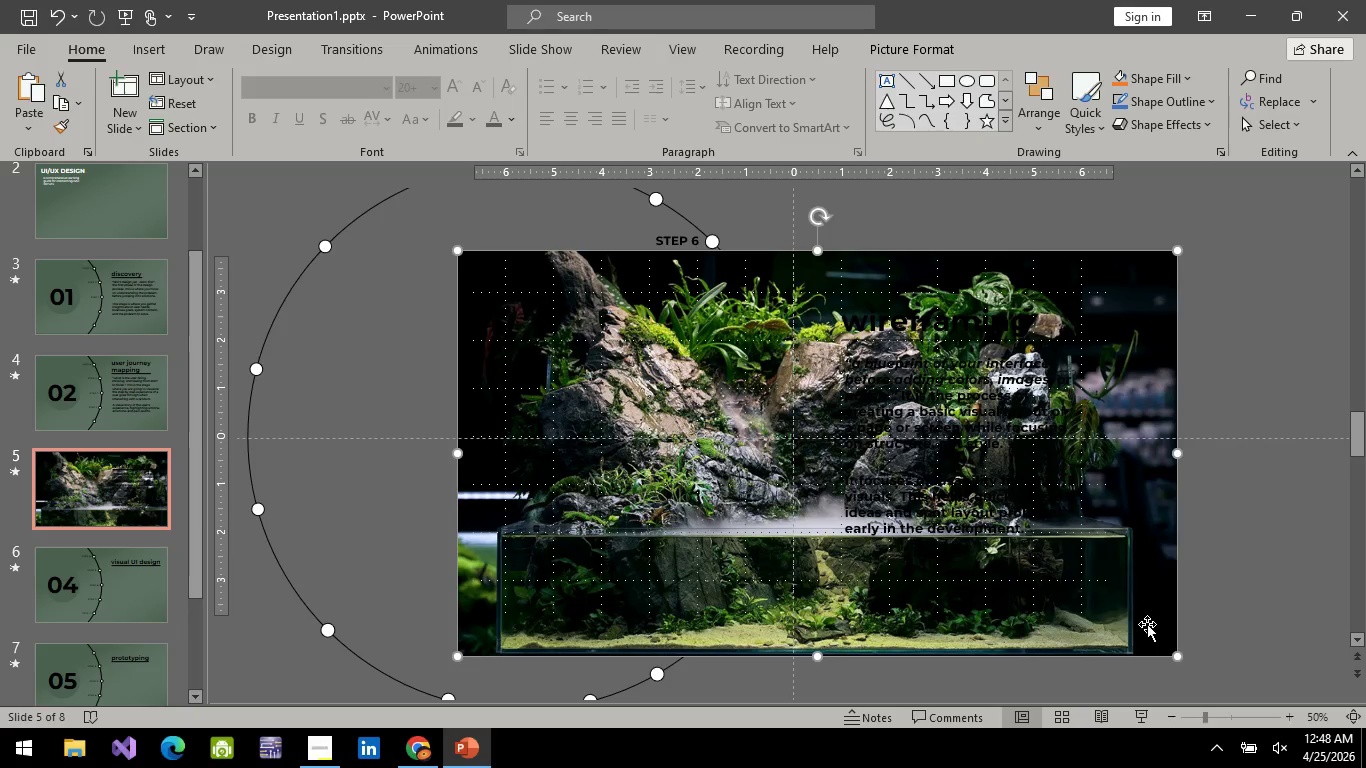 
right_click([1147, 624])
 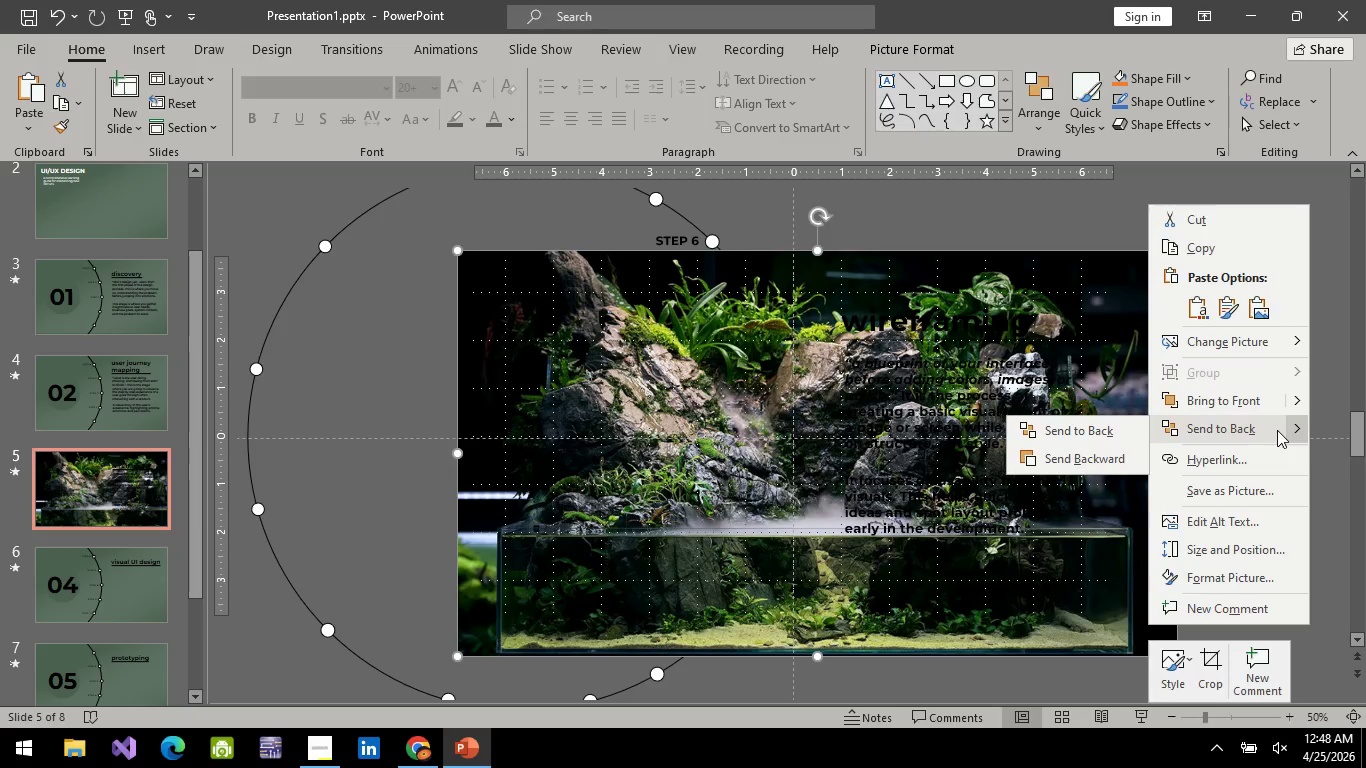 
left_click([1081, 456])
 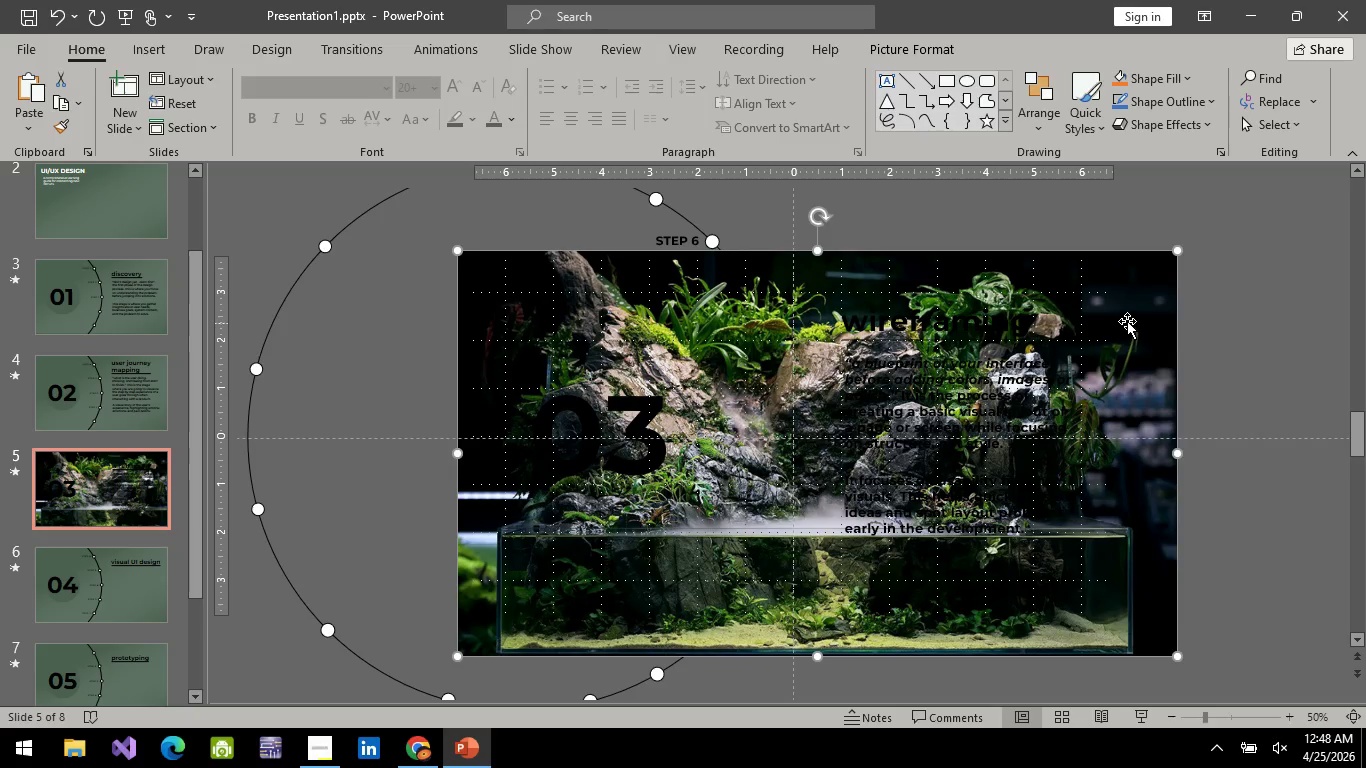 
right_click([1131, 315])
 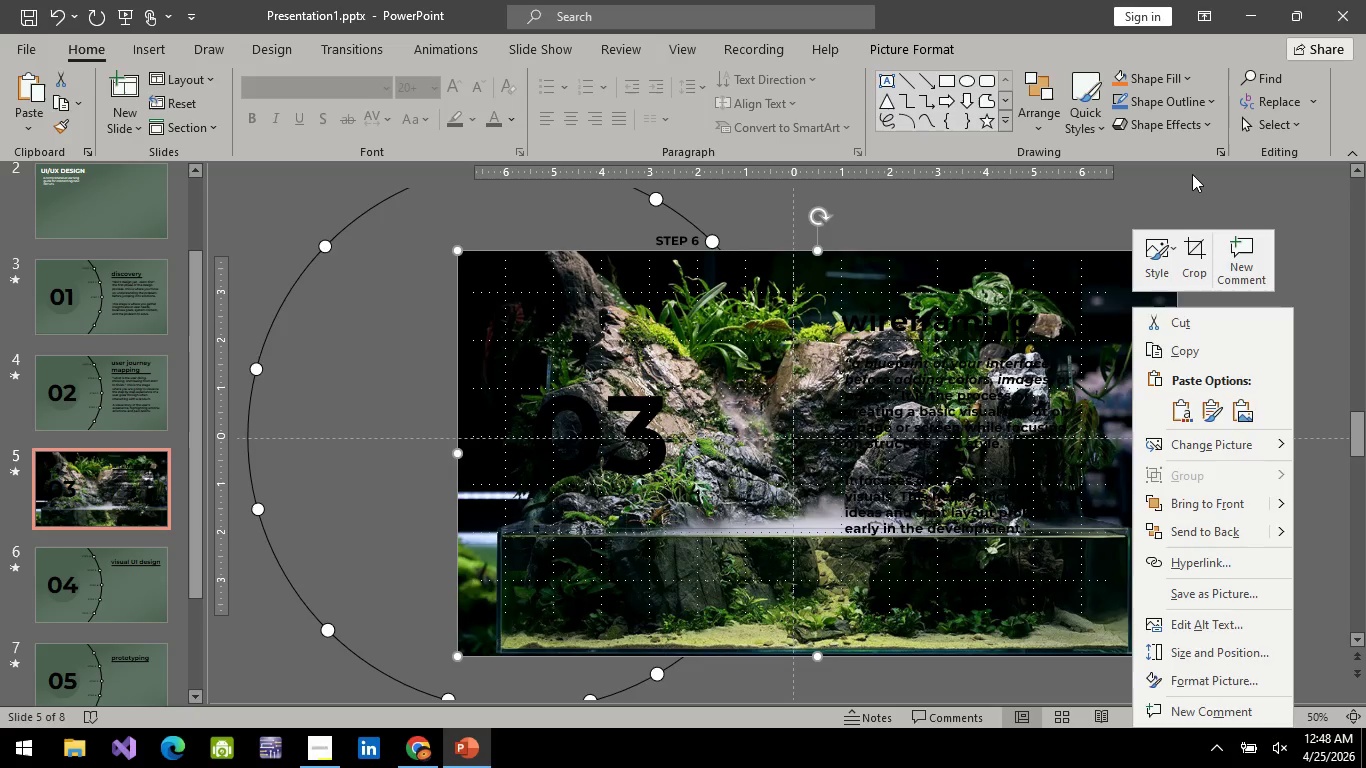 
left_click([1185, 171])
 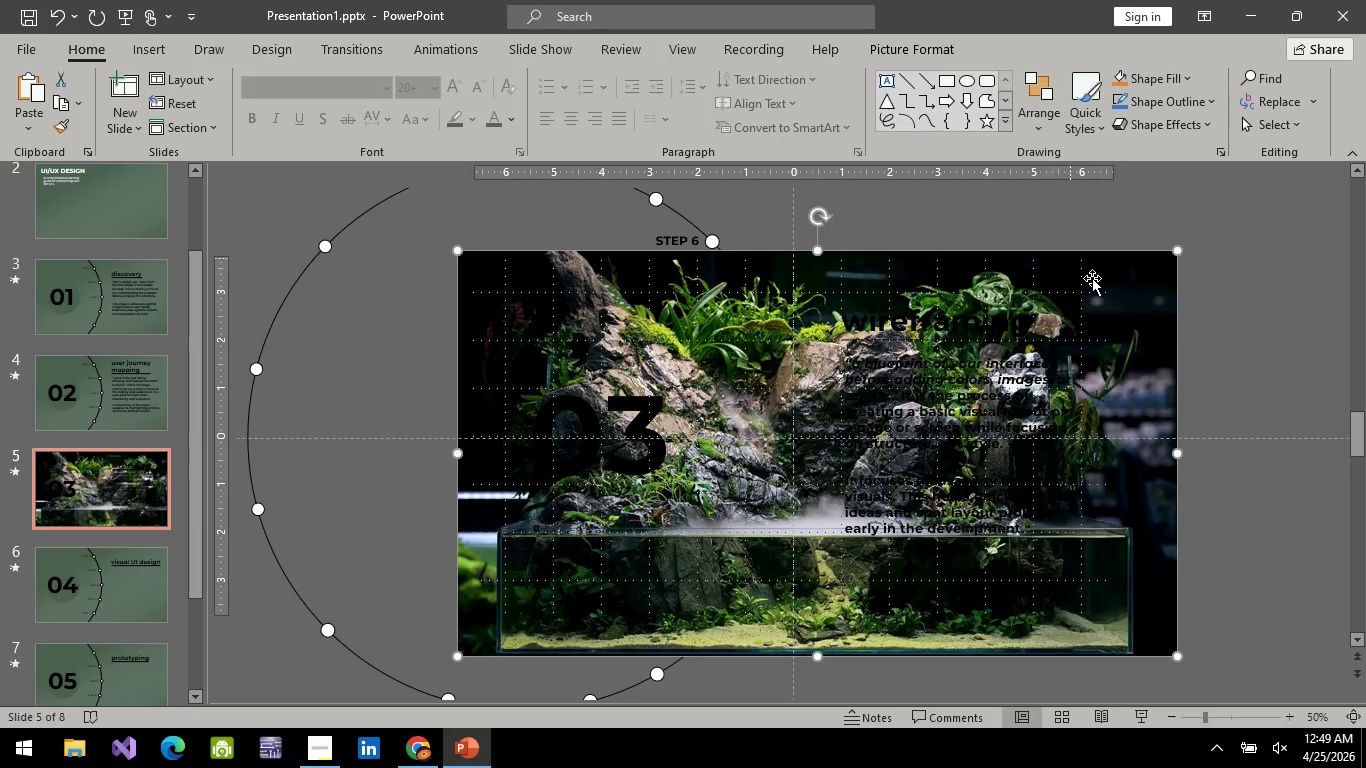 
left_click([1111, 287])
 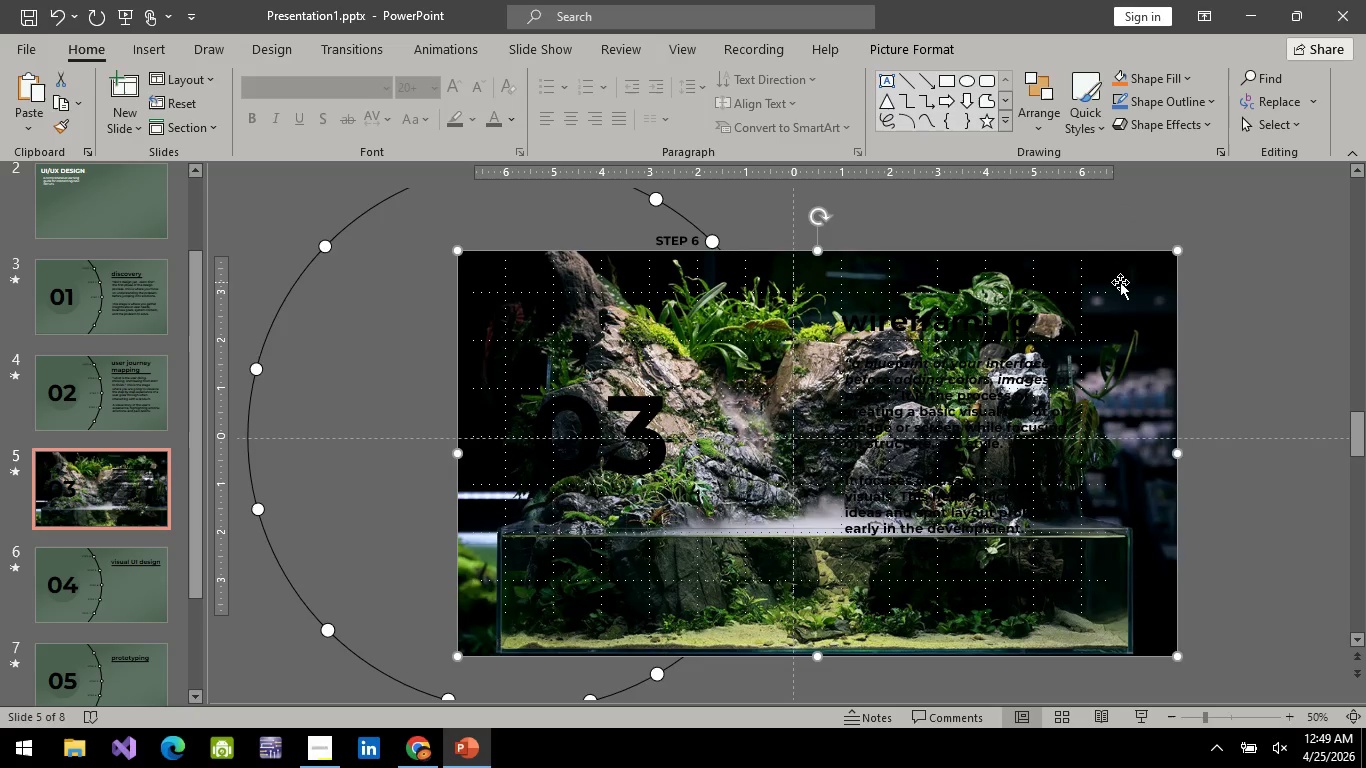 
right_click([1120, 282])
 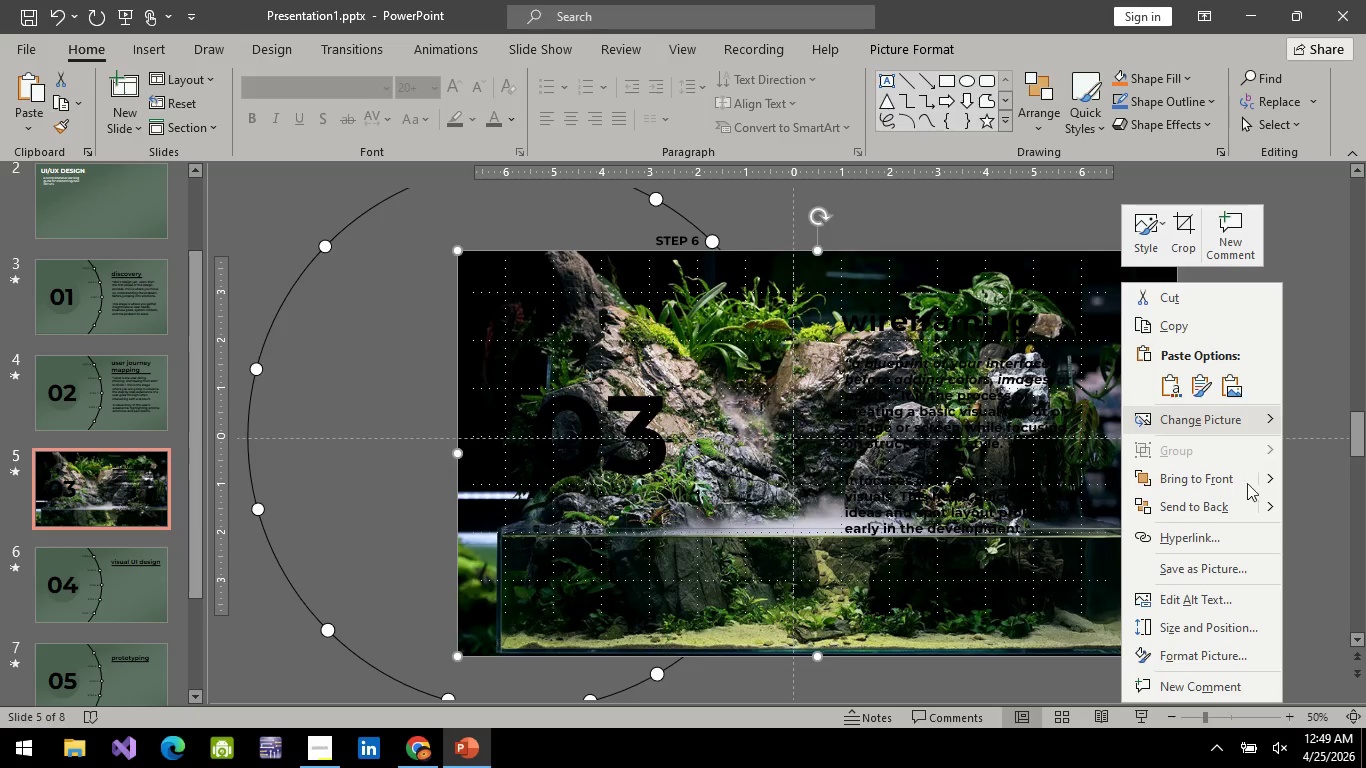 
mouse_move([1229, 518])
 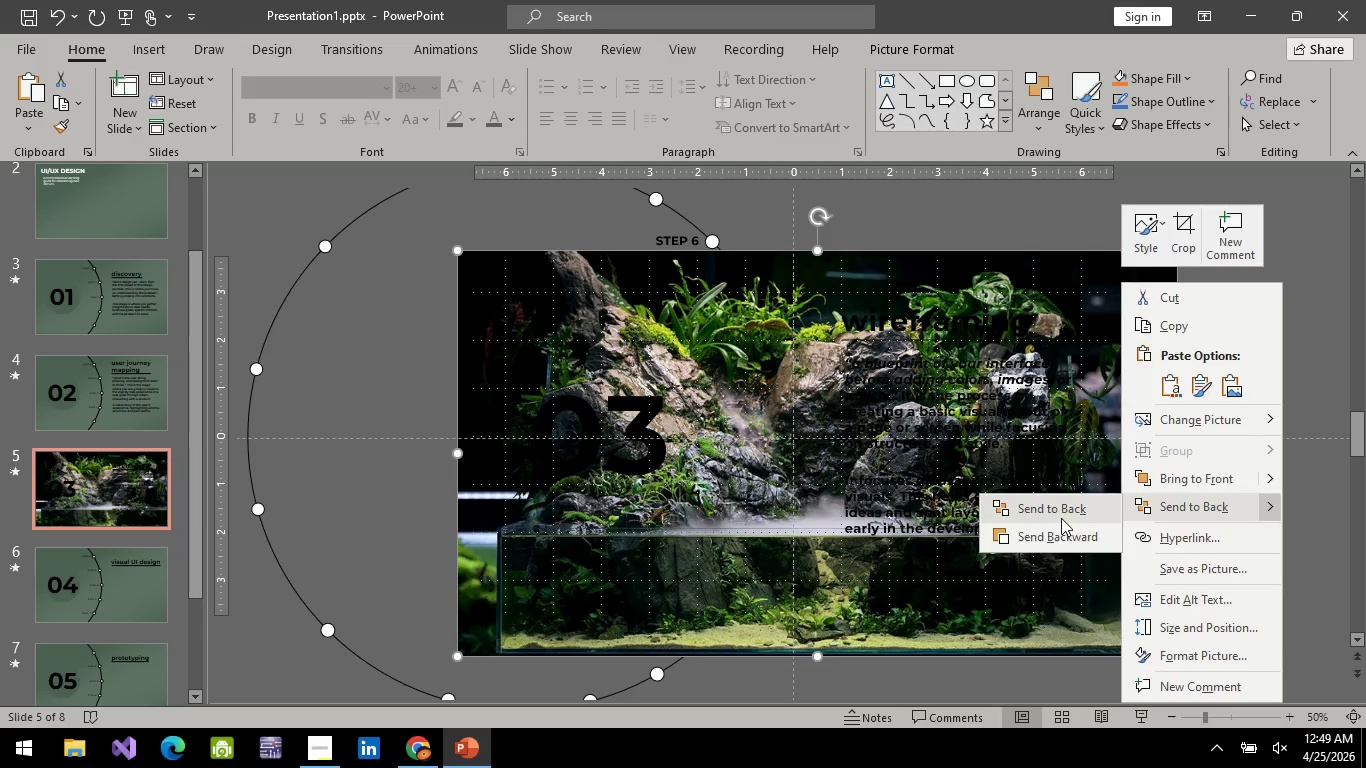 
left_click([1061, 518])
 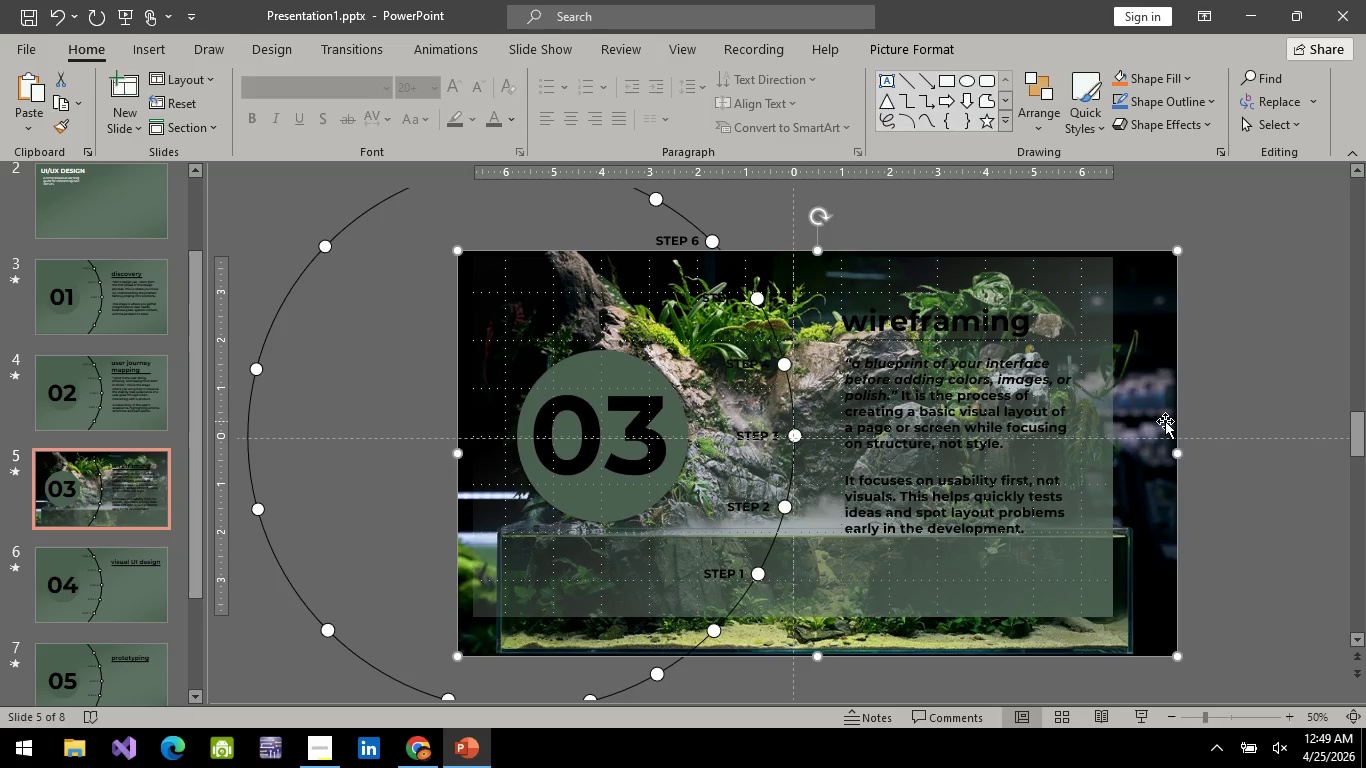 
left_click_drag(start_coordinate=[1155, 428], to_coordinate=[1090, 433])
 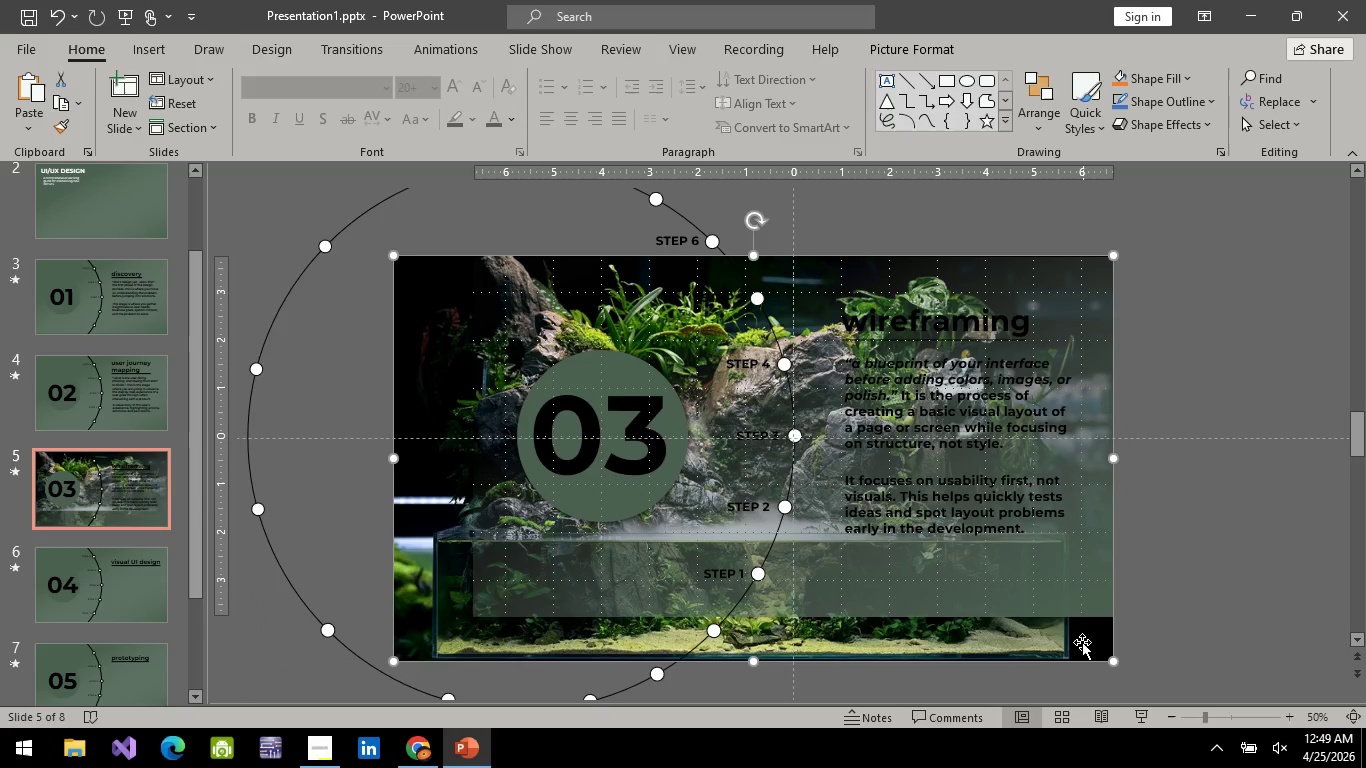 
key(Delete)
 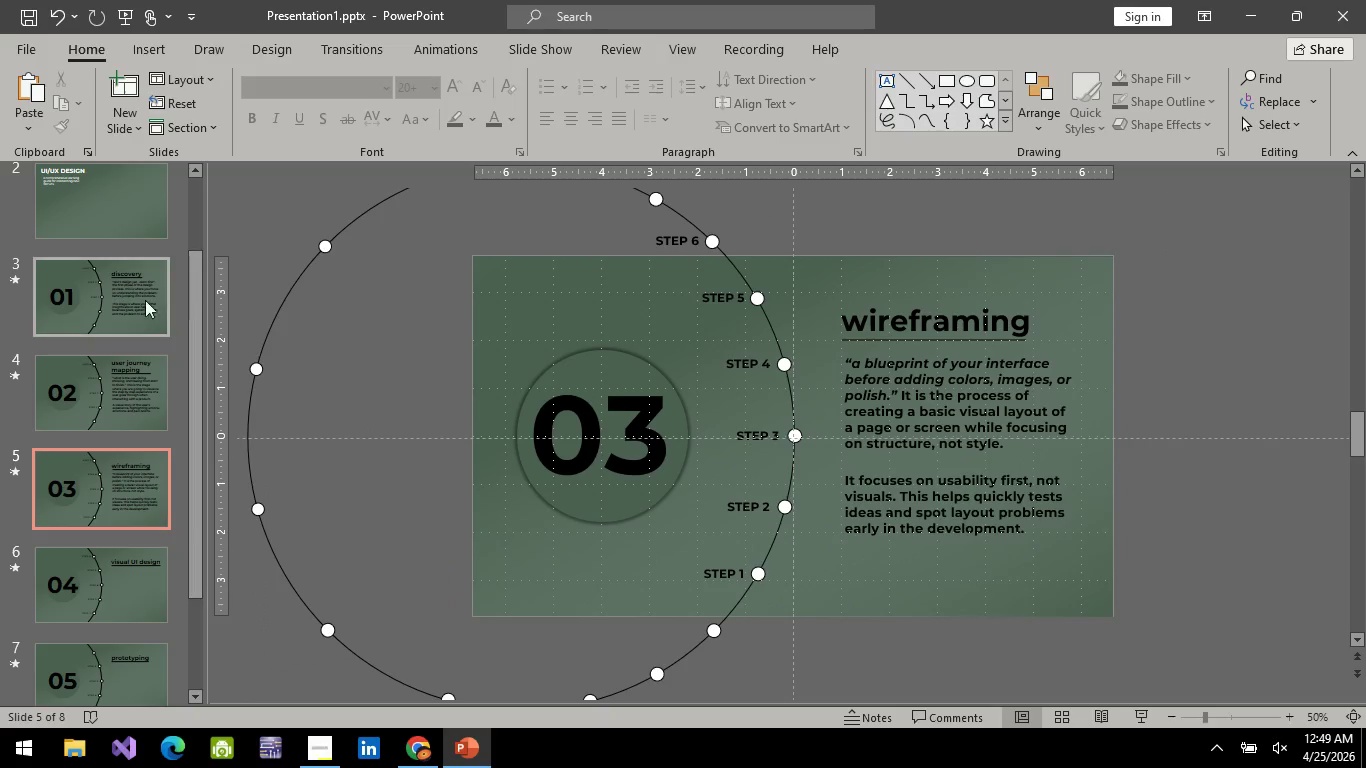 
left_click([121, 317])
 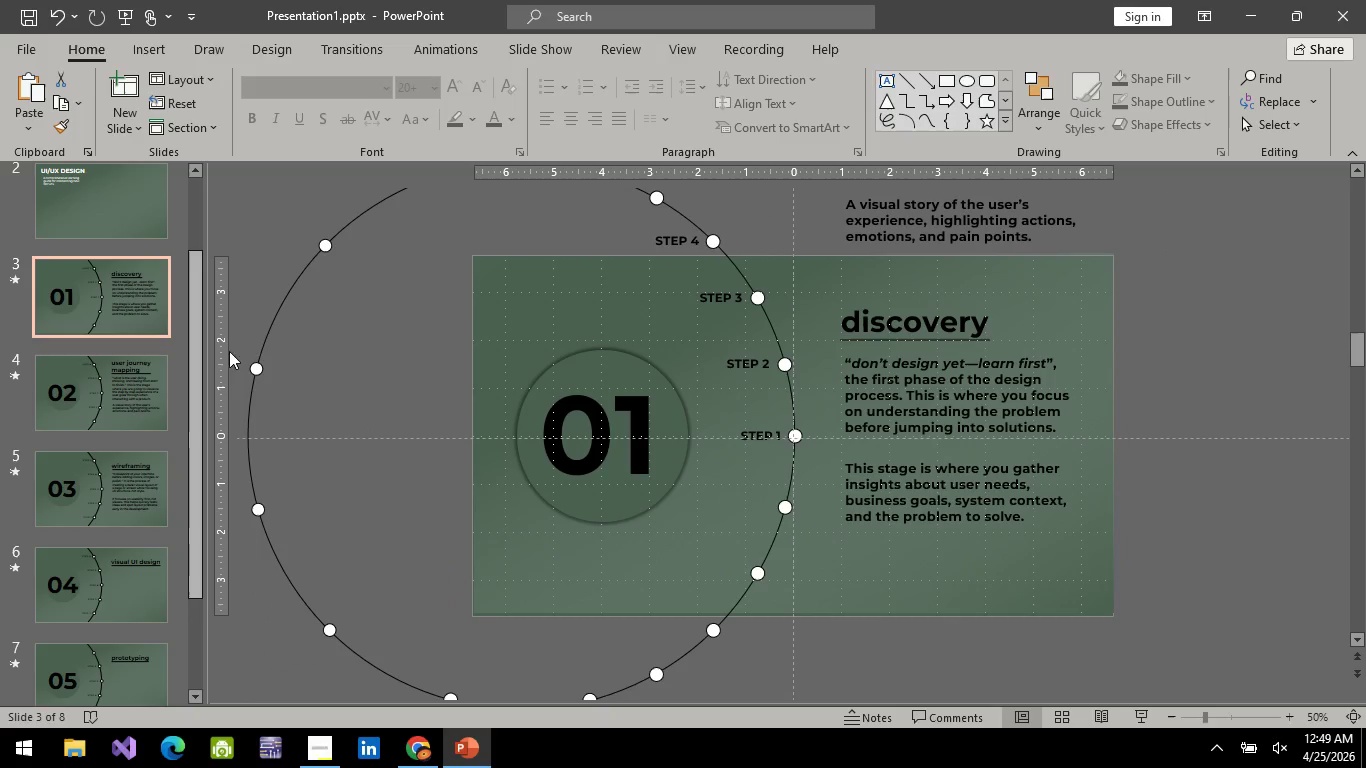 
key(Control+V)
 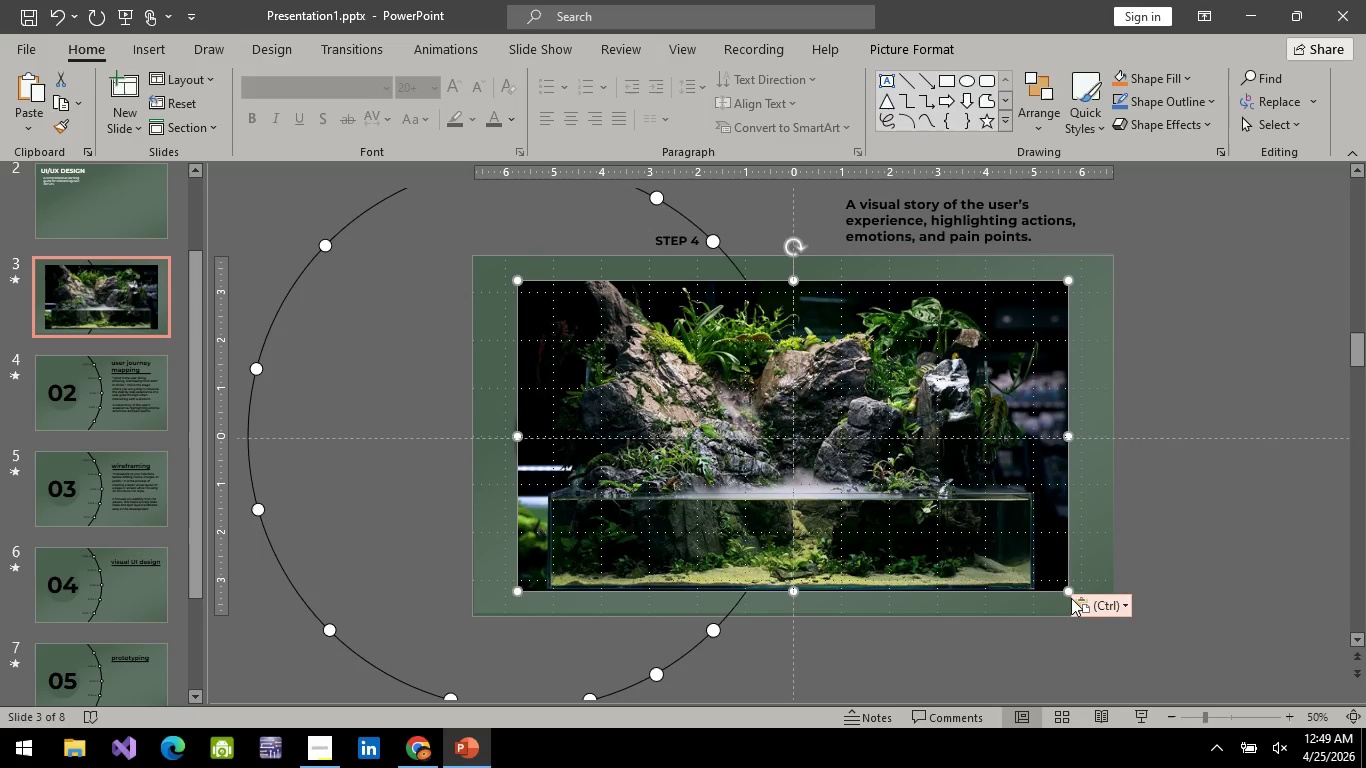 
hold_key(key=ShiftLeft, duration=1.34)
left_click_drag(start_coordinate=[1068, 589], to_coordinate=[1312, 664])
 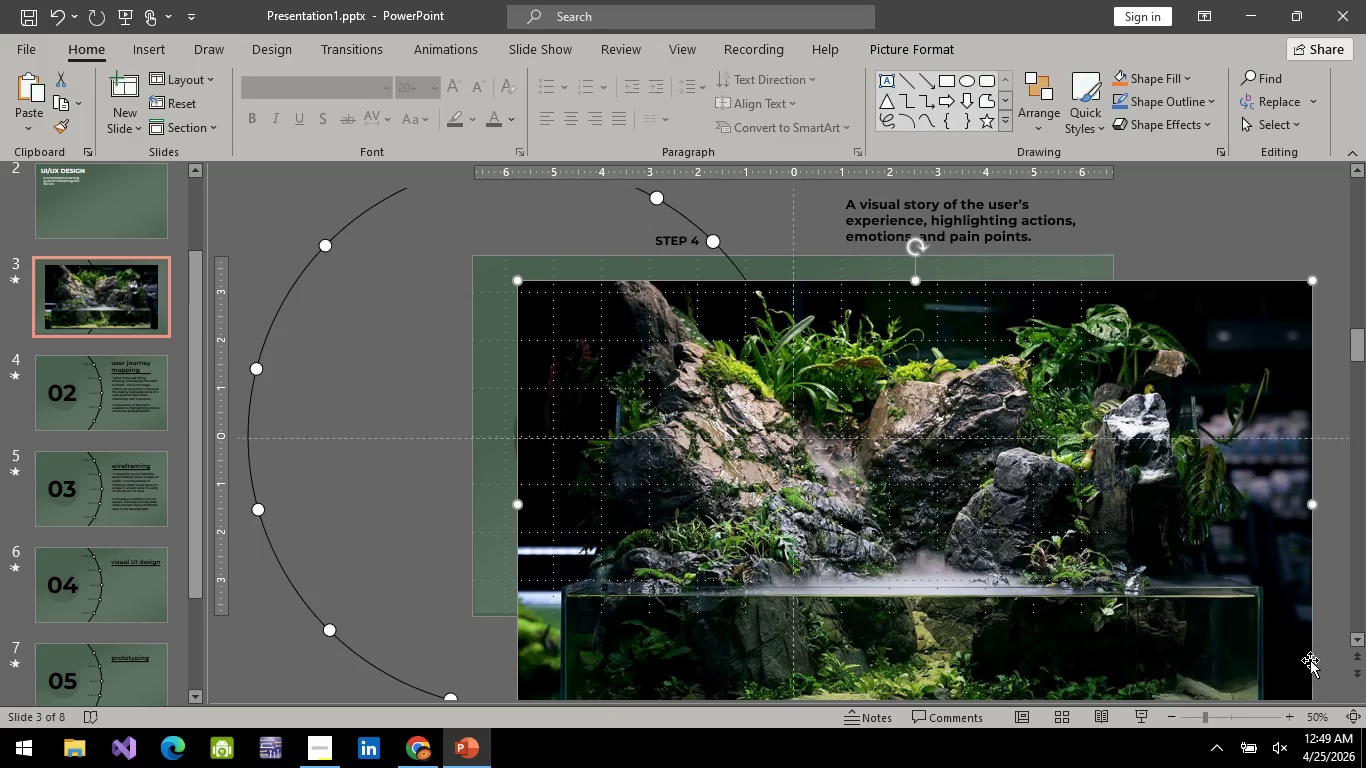 
left_click_drag(start_coordinate=[1266, 651], to_coordinate=[1068, 621])
 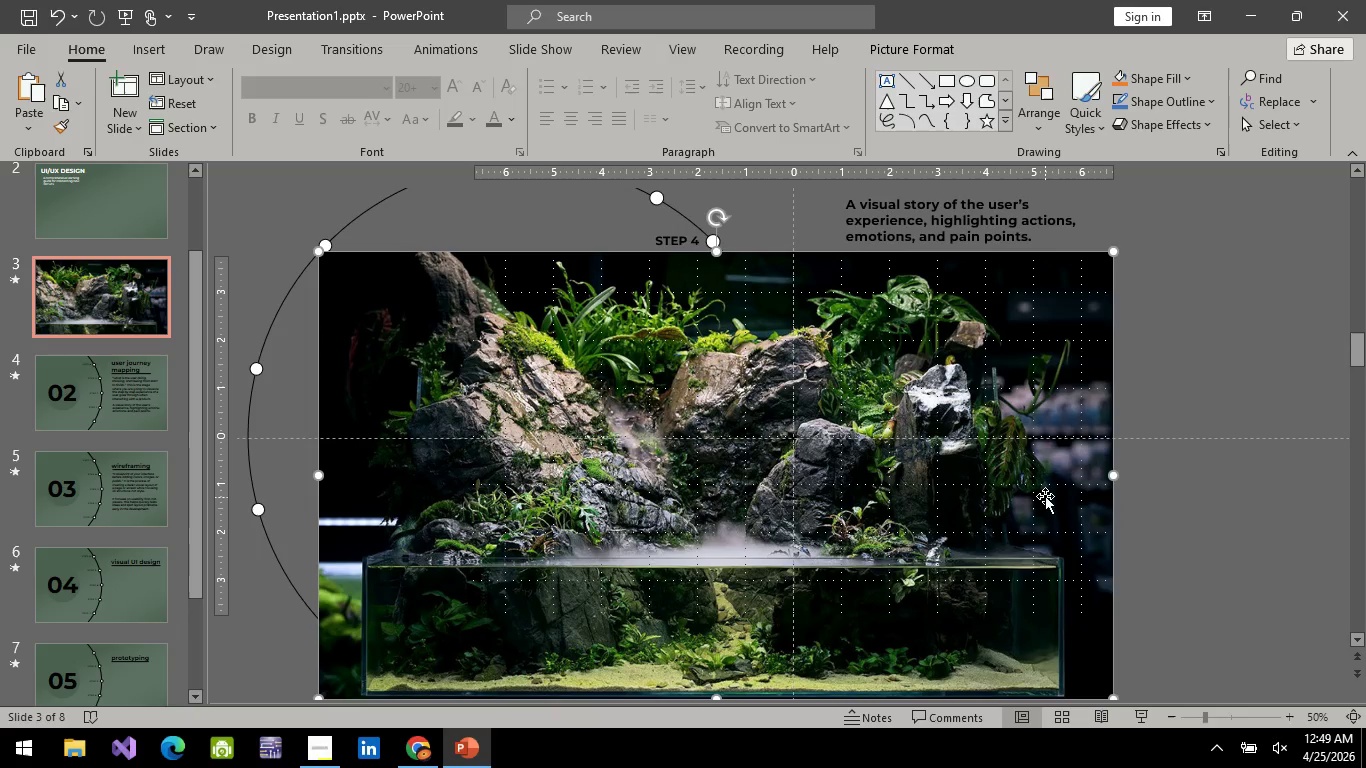 
right_click([1045, 496])
 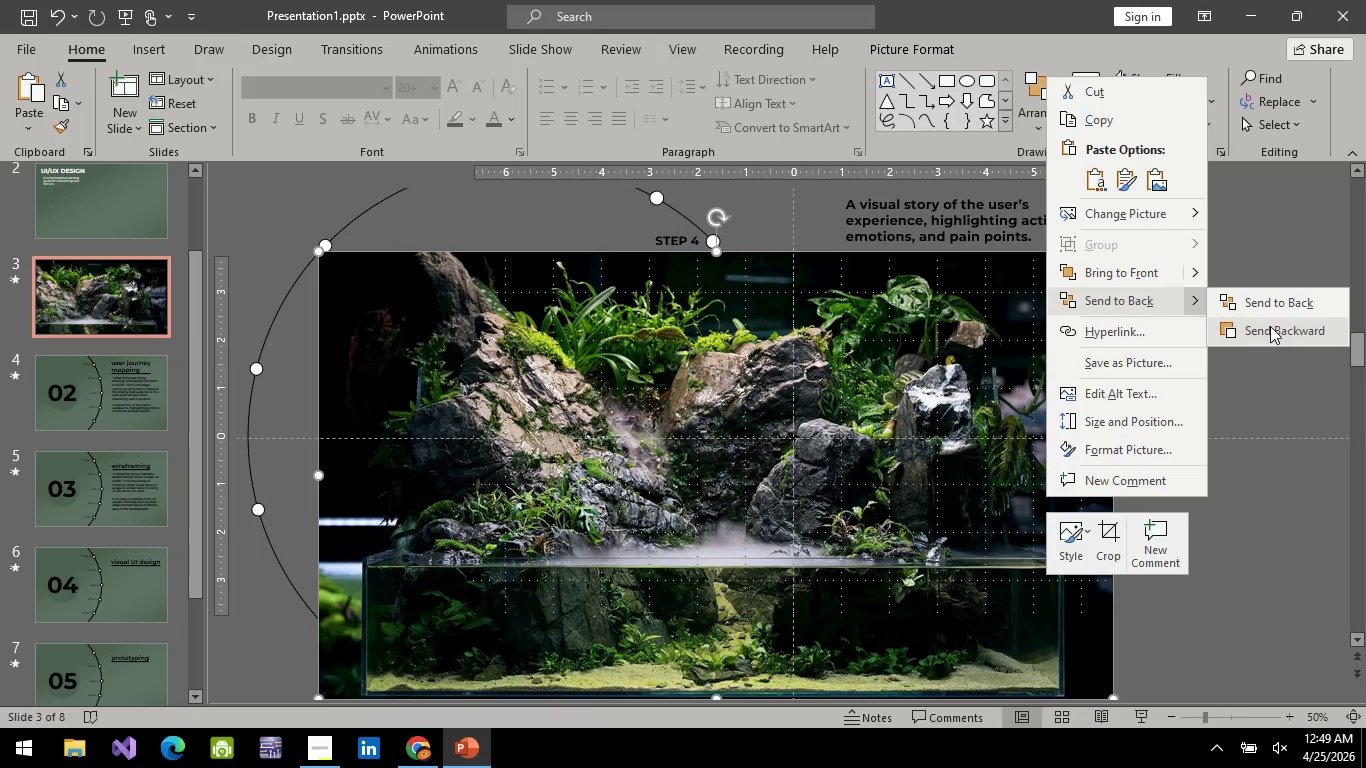 
left_click([1272, 304])
 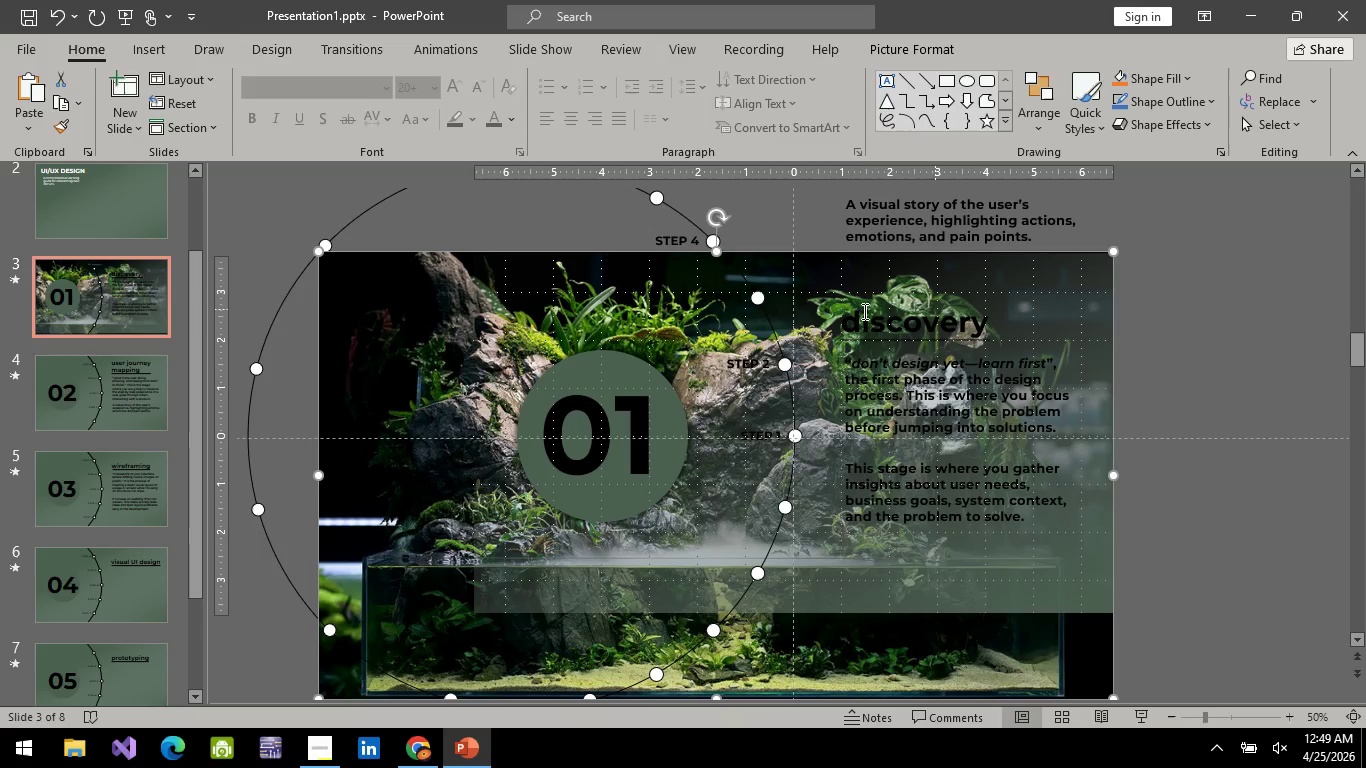 
left_click([881, 326])
 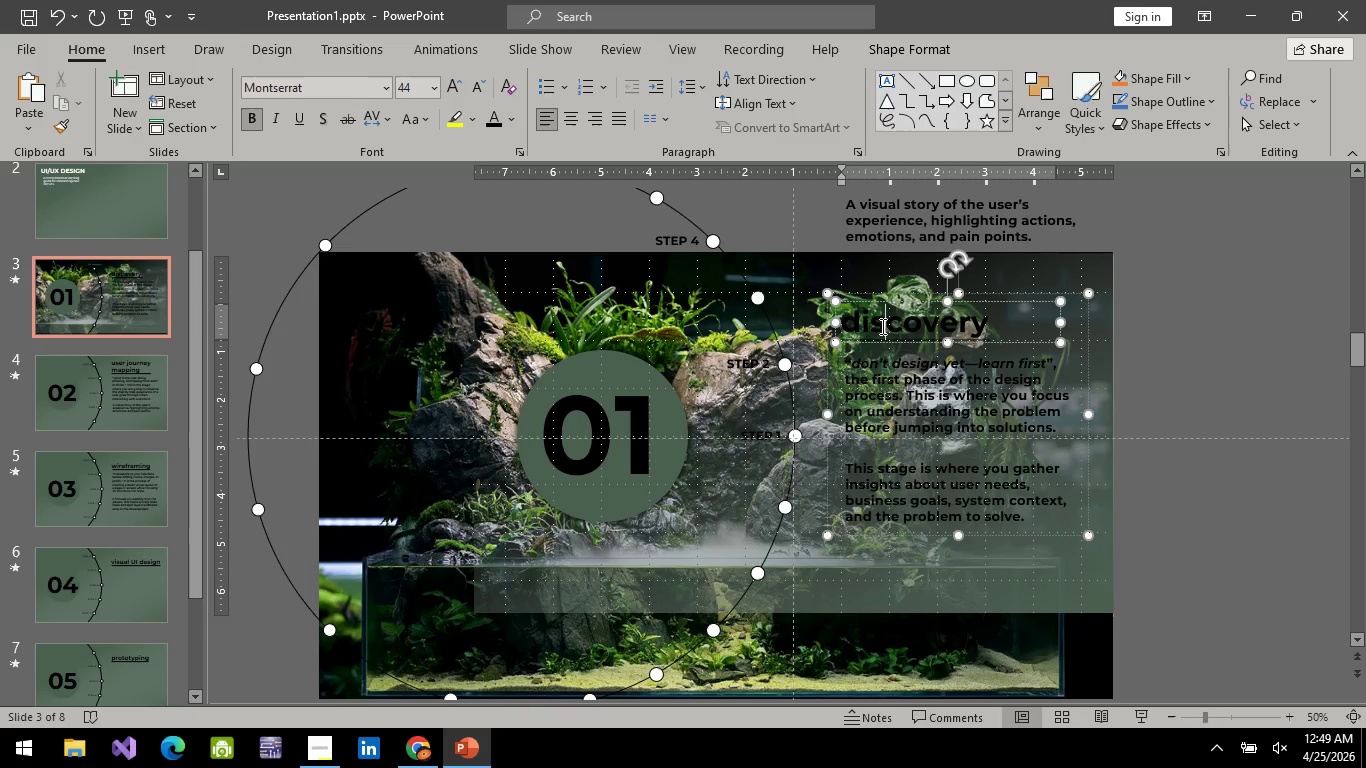 
key(Control+A)
 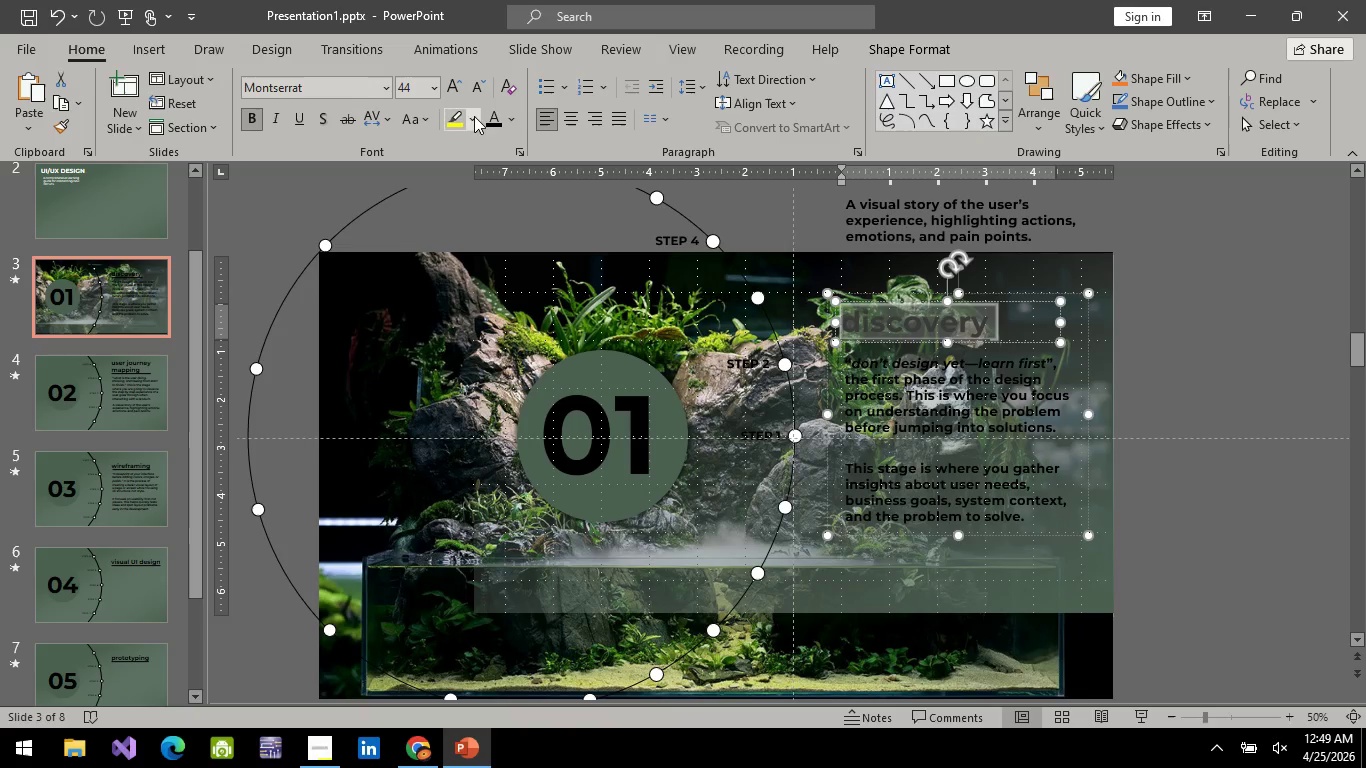 
left_click([507, 121])
 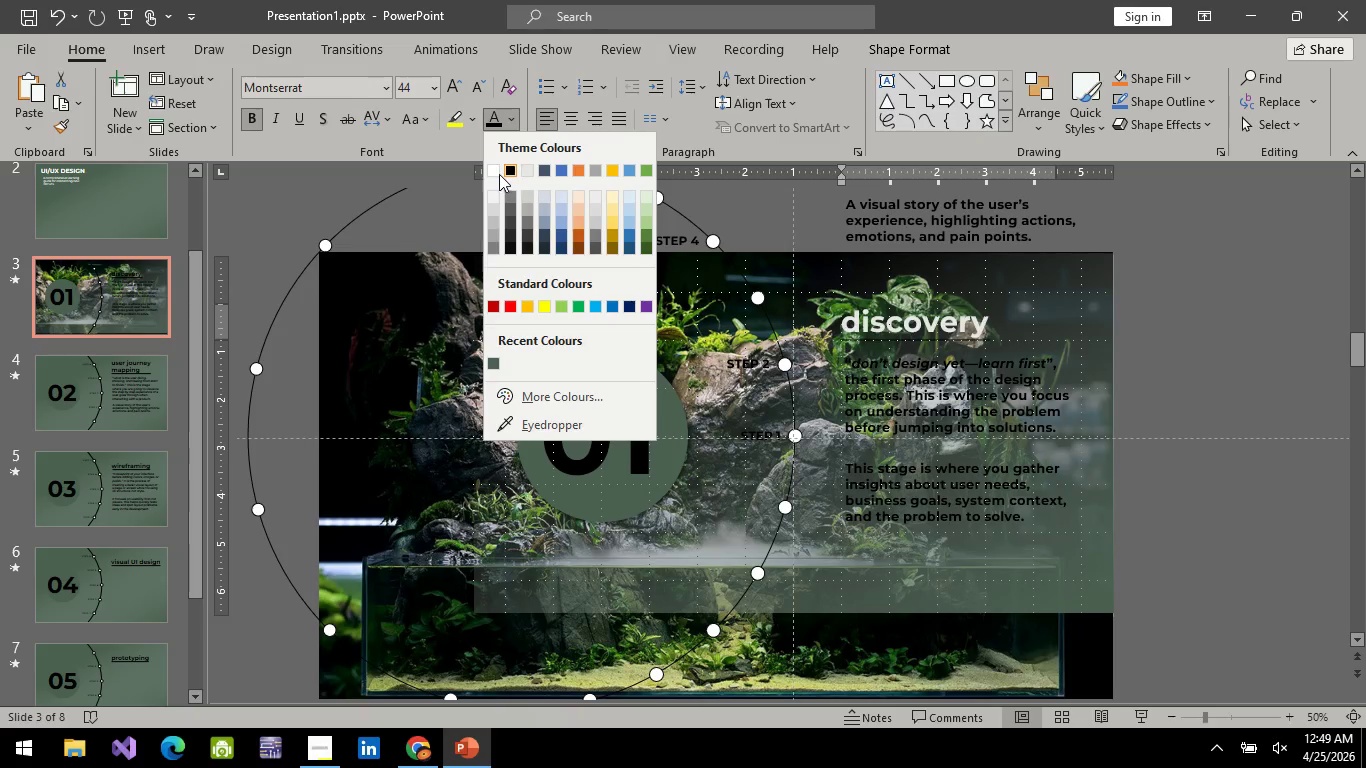 
left_click([495, 170])
 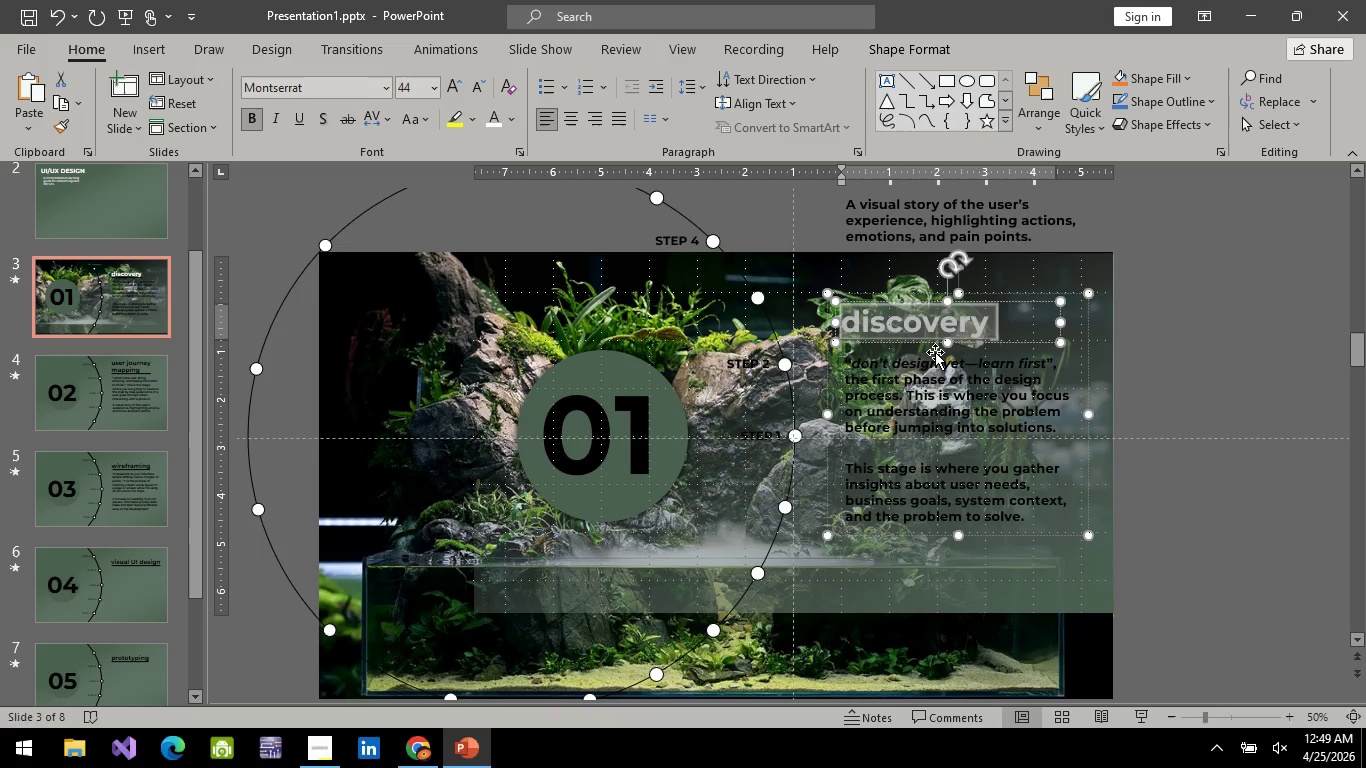 
left_click([927, 383])
 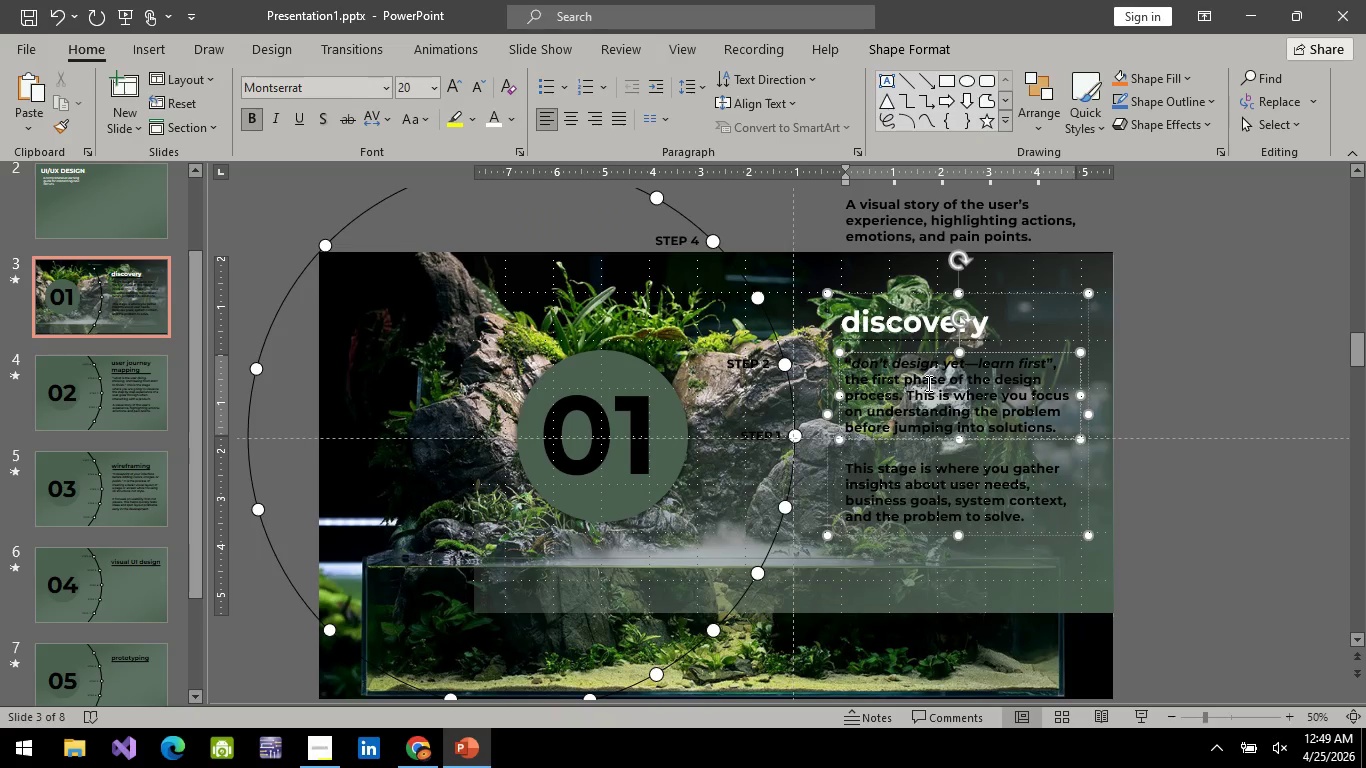 
key(Control+A)
 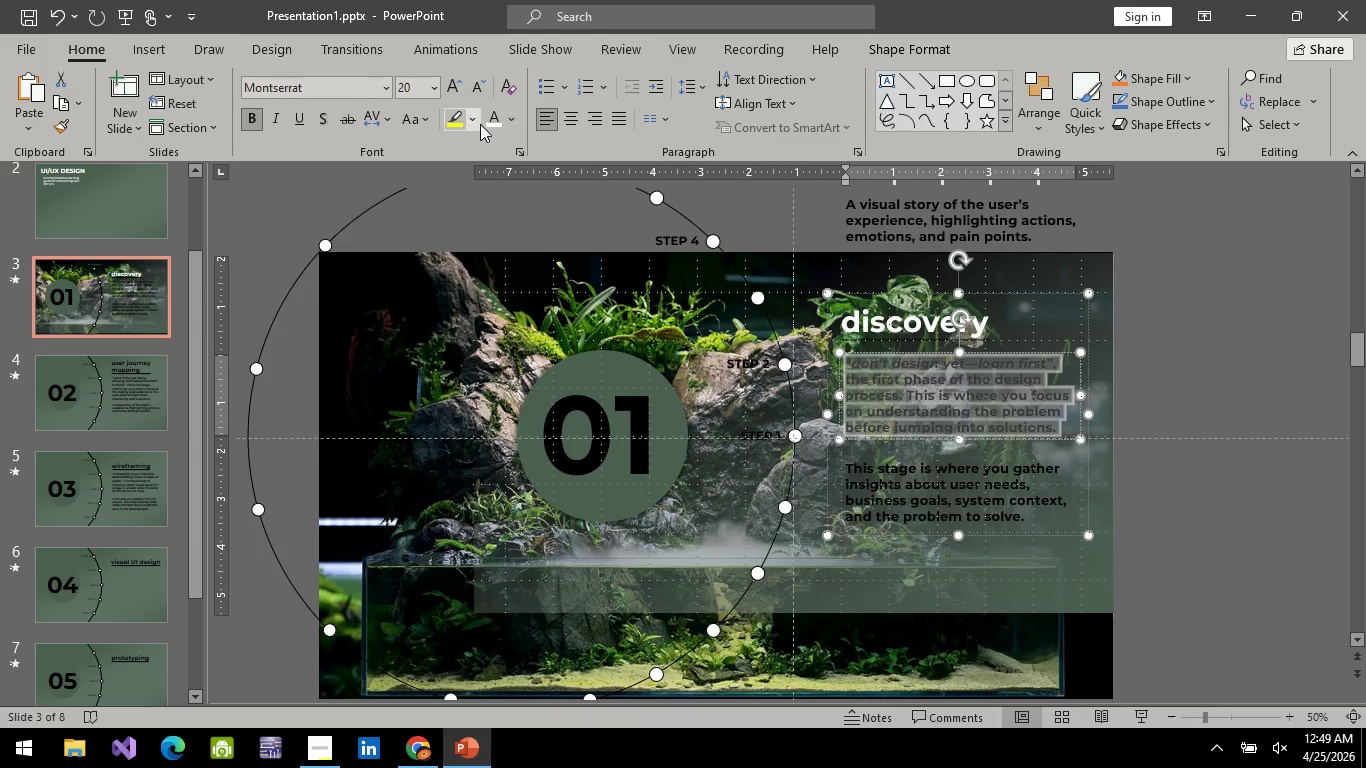 
left_click([485, 119])
 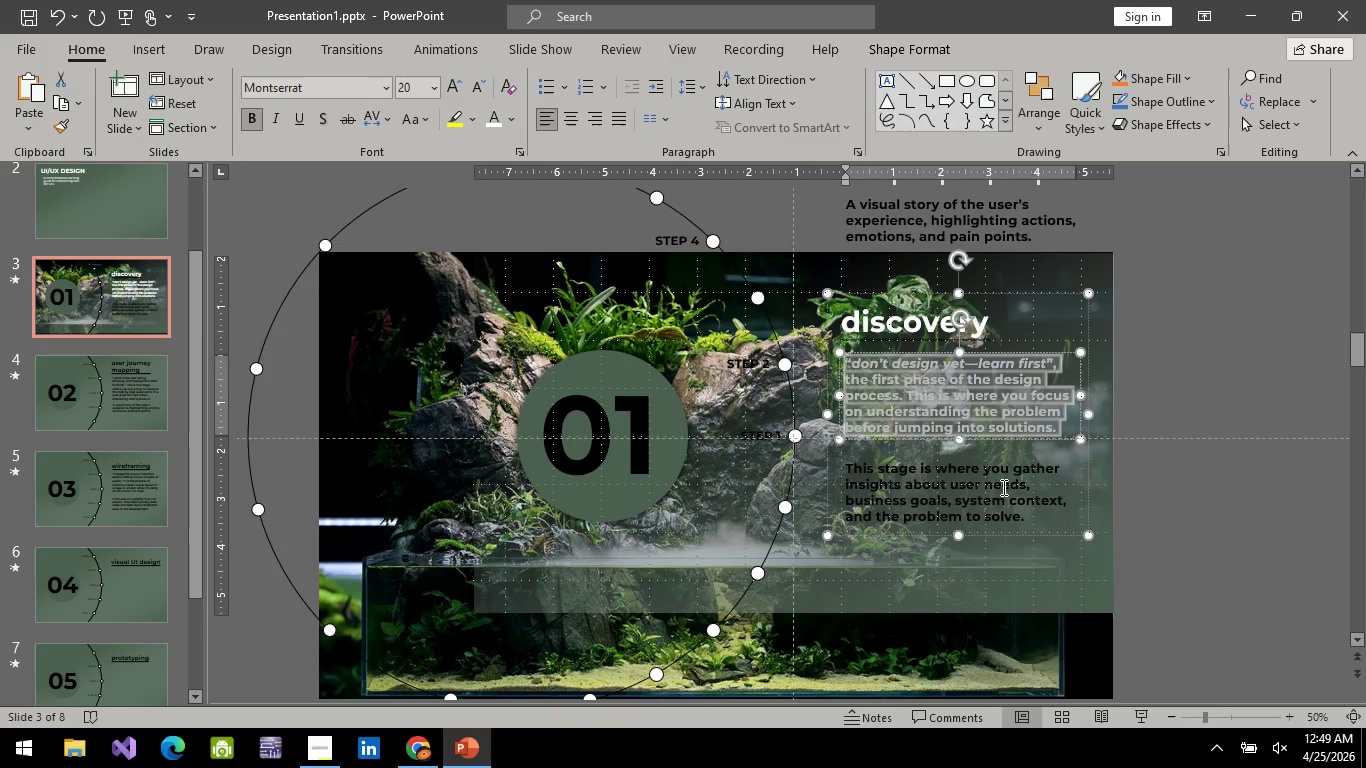 
left_click([991, 481])
 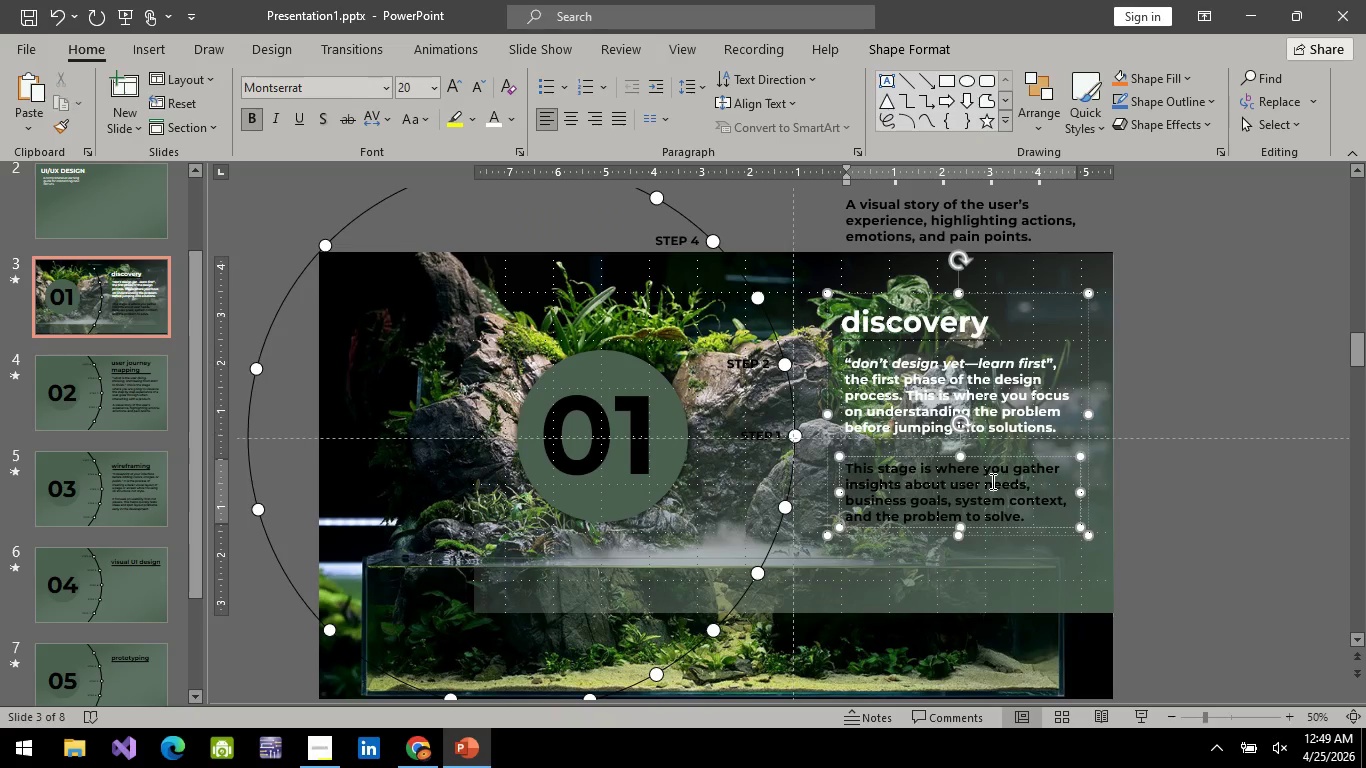 
key(Control+A)
 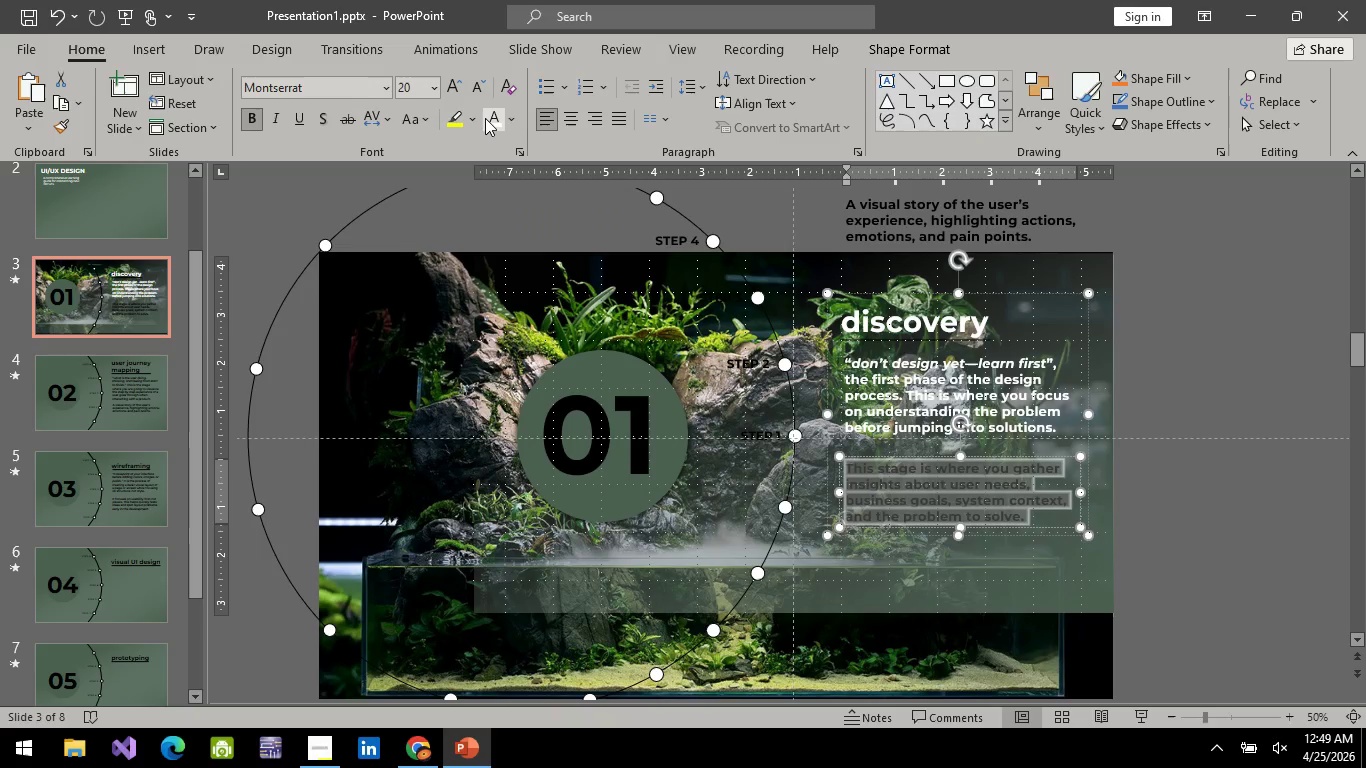 
left_click([485, 118])
 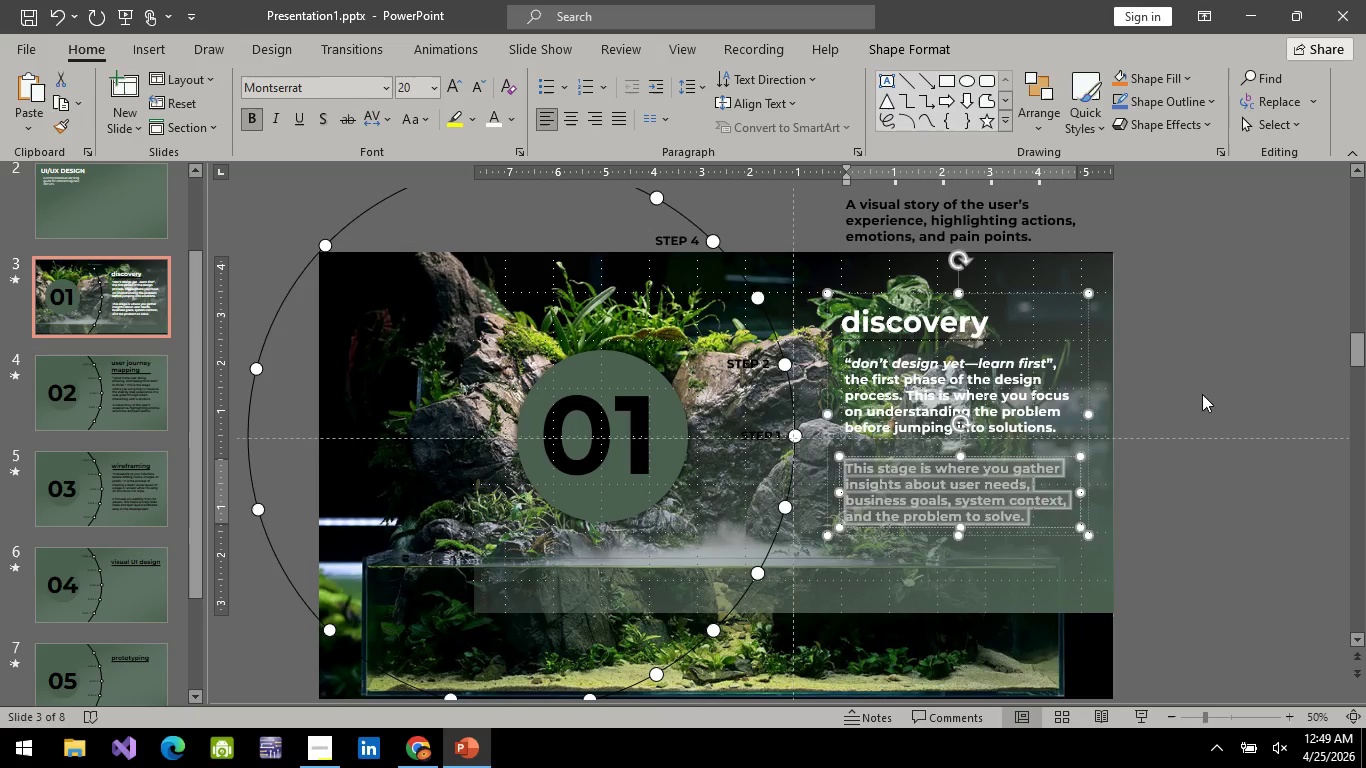 
left_click([1207, 400])
 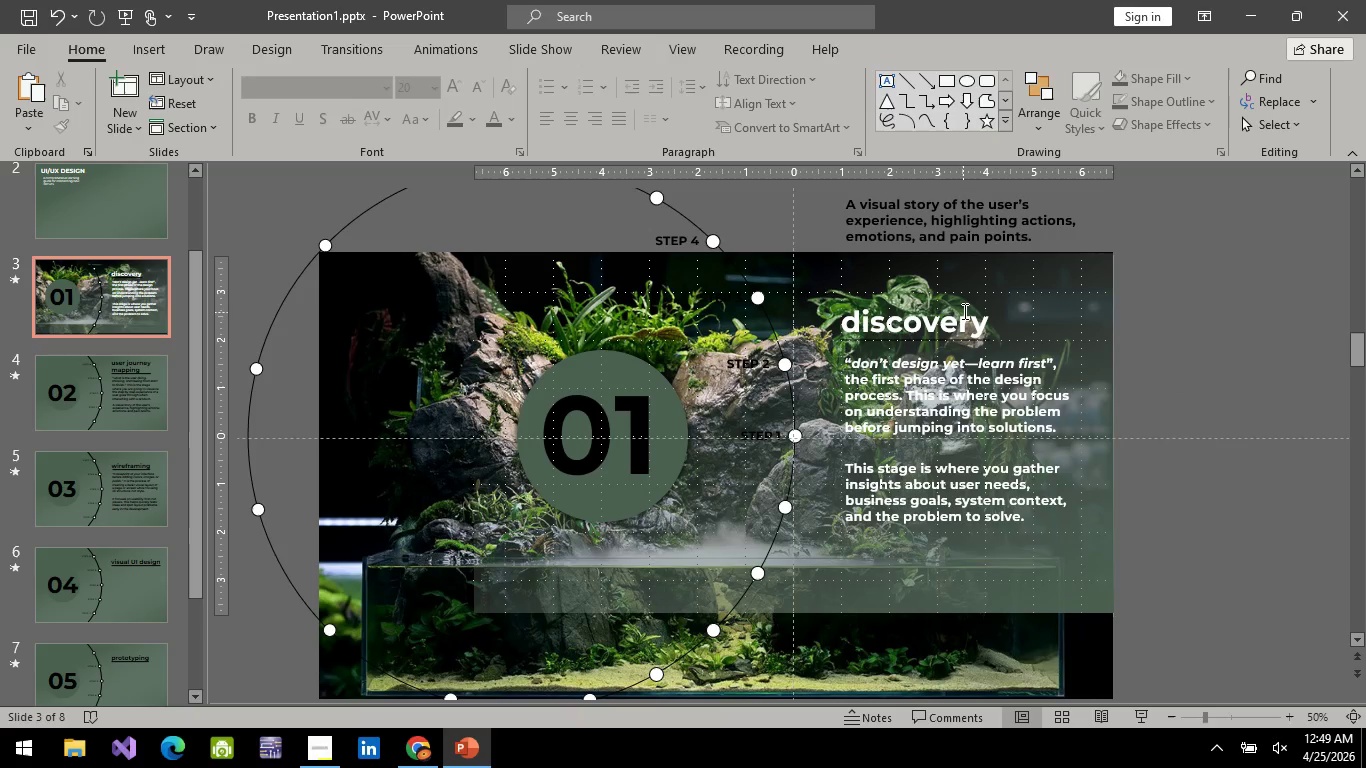 
scroll: coordinate [963, 311], scroll_direction: up, amount: 1.0
 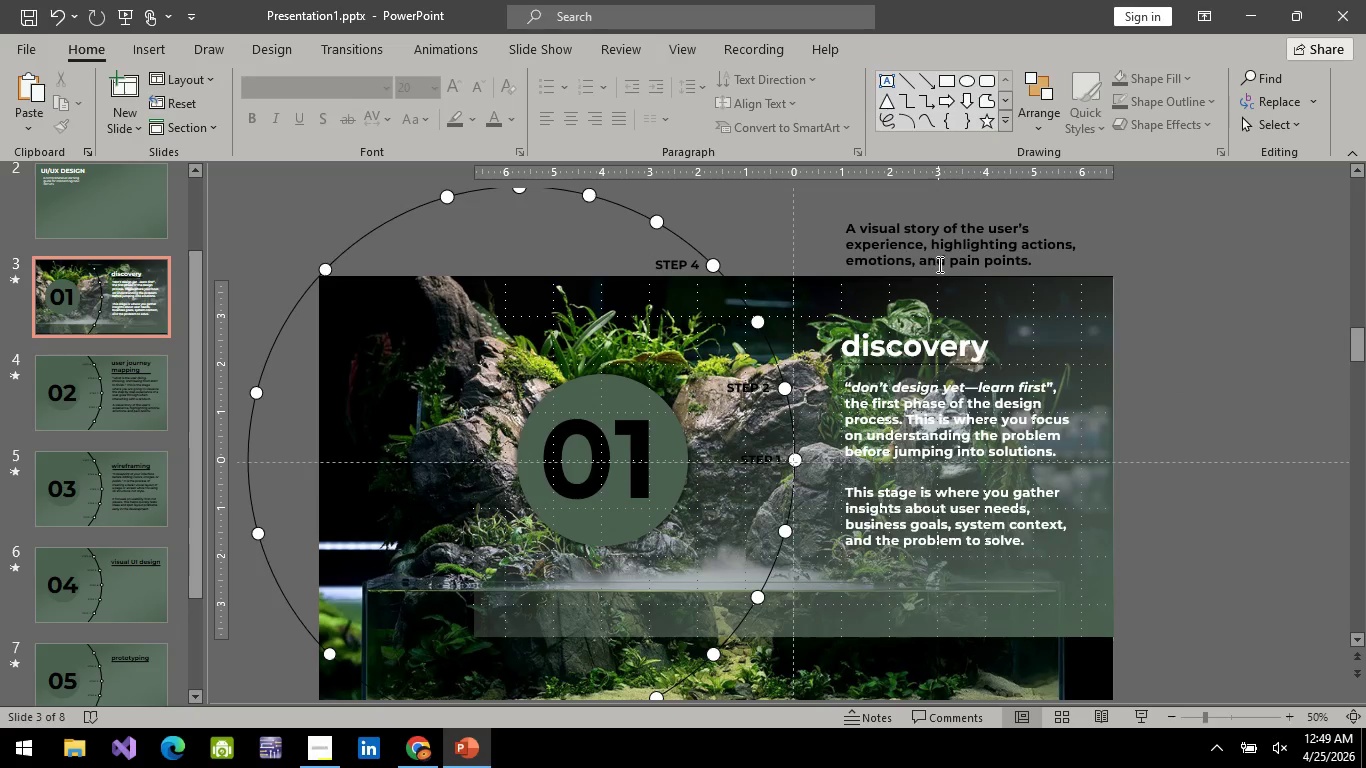 
left_click([956, 297])
 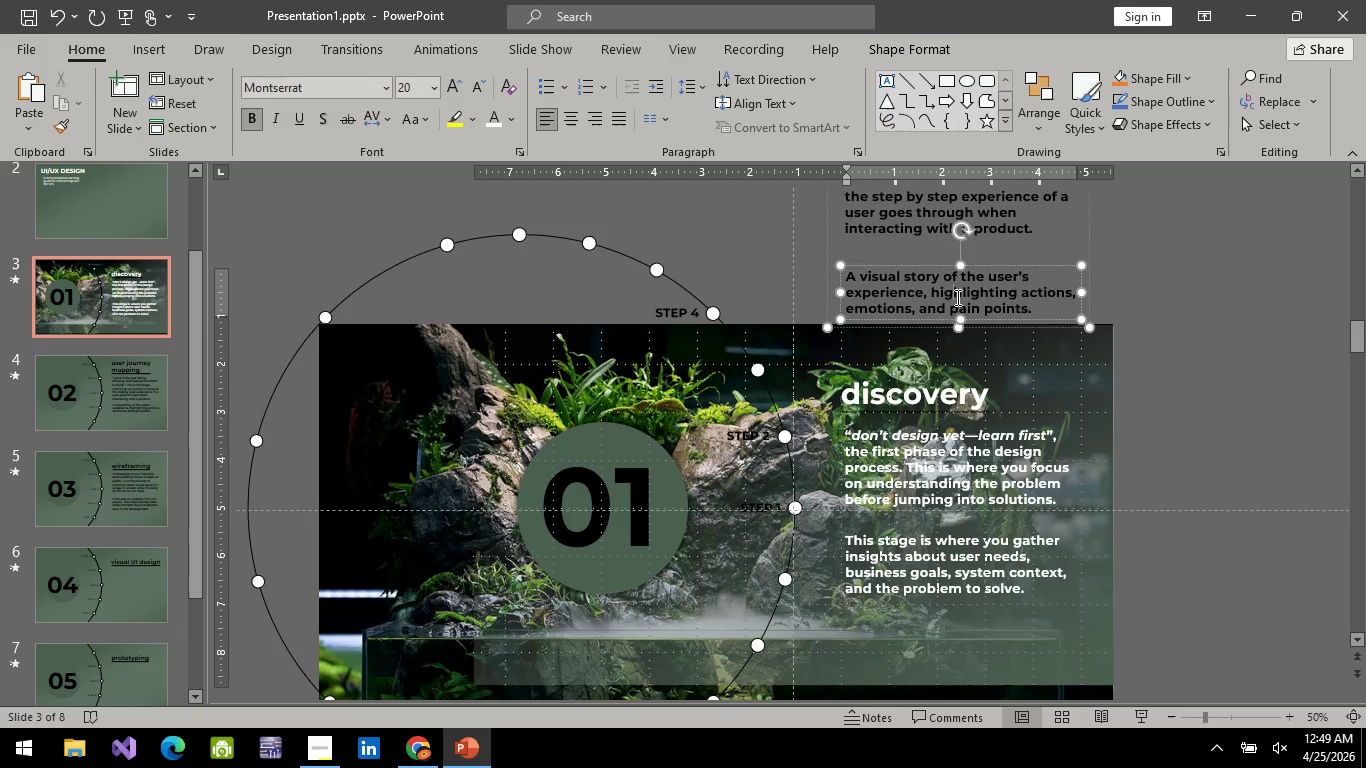 
scroll: coordinate [934, 275], scroll_direction: up, amount: 2.0
 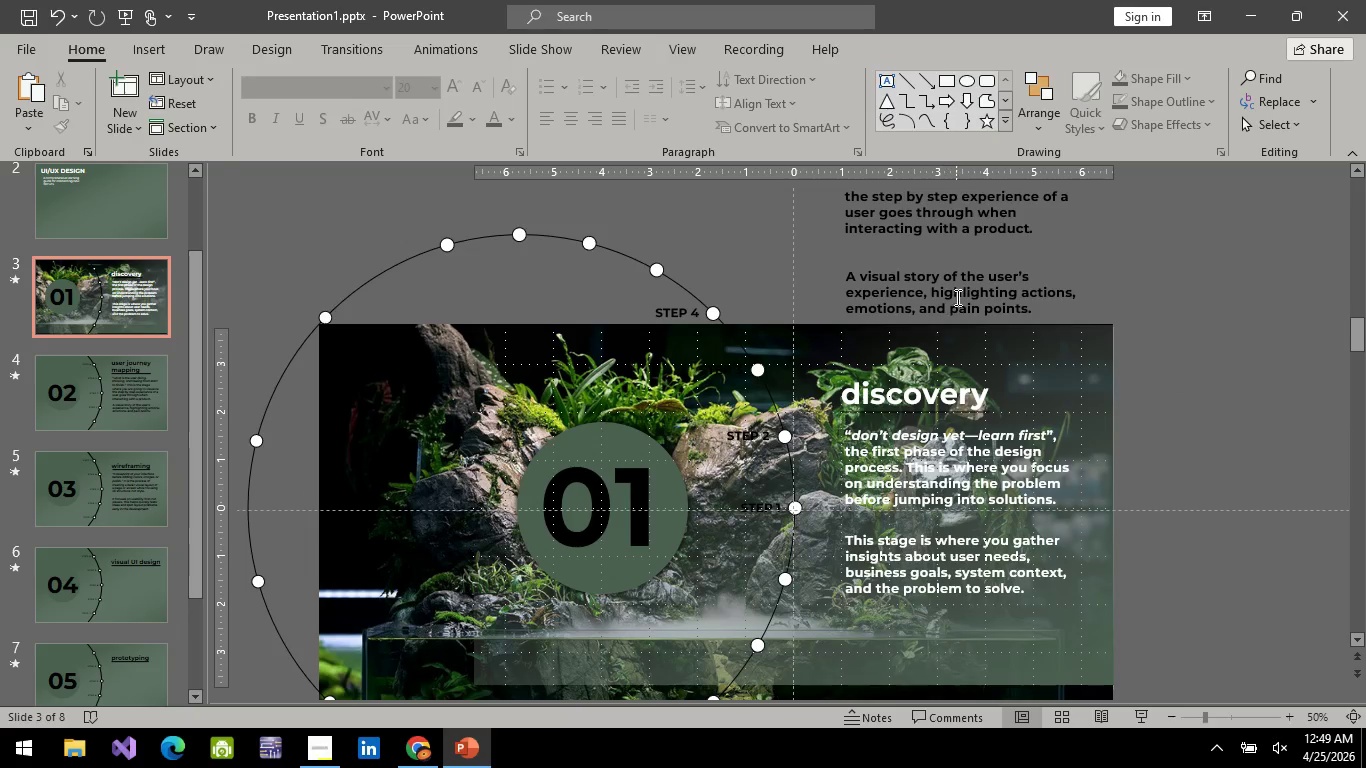 
key(Control+A)
 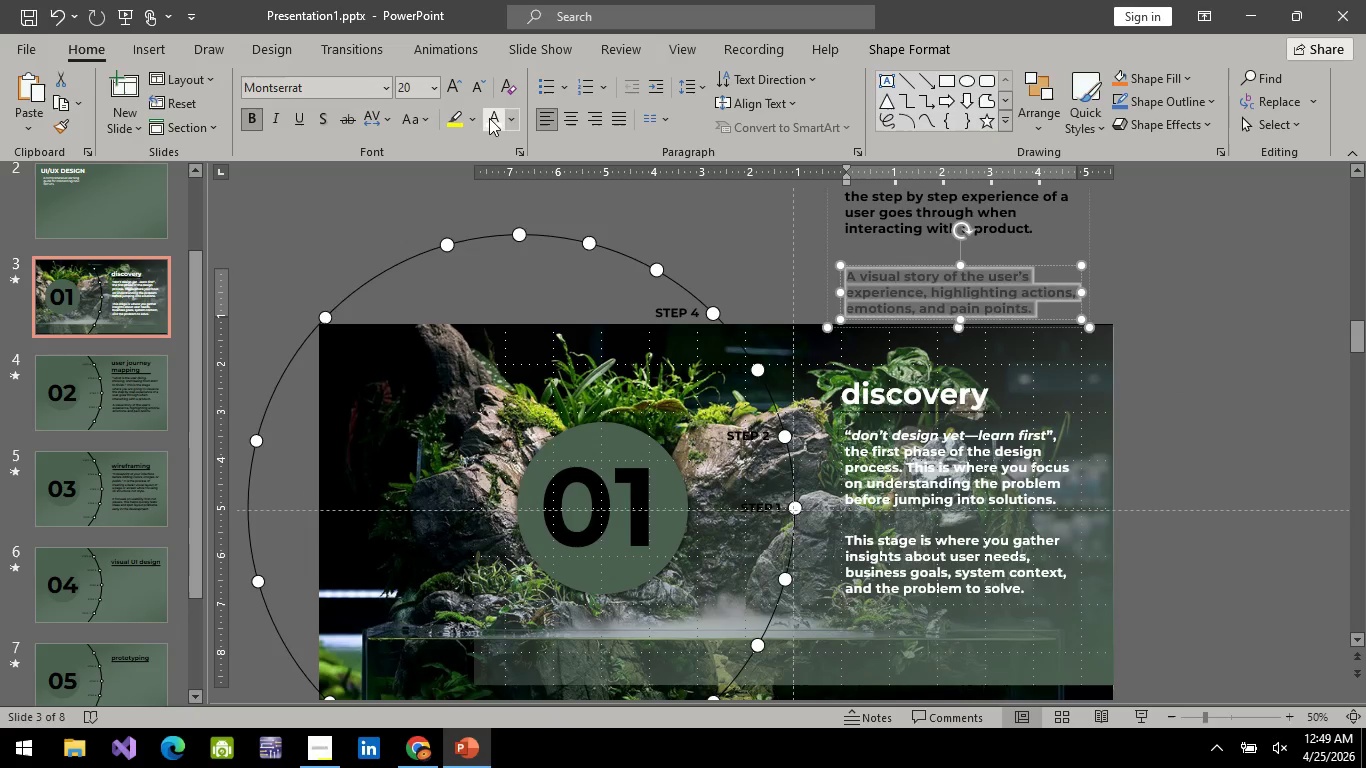 
left_click([899, 243])
 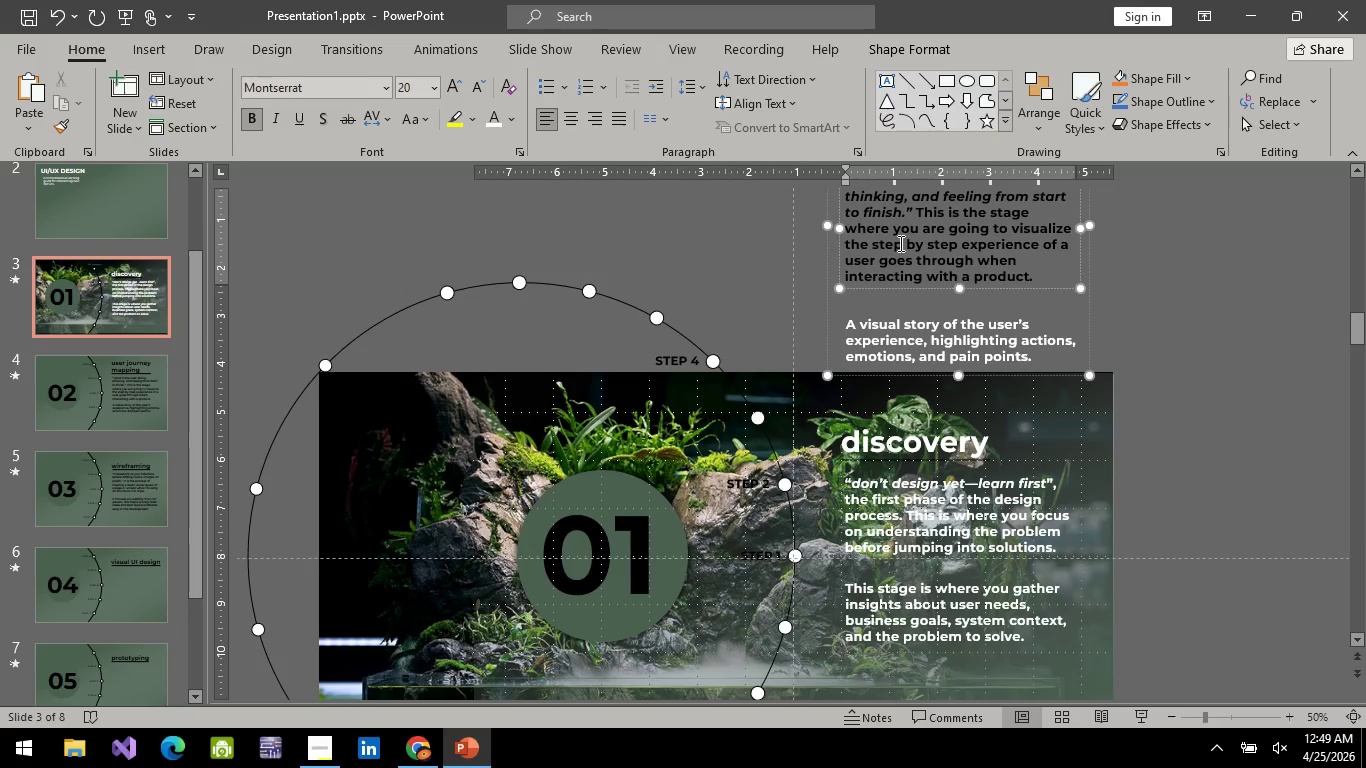 
scroll: coordinate [996, 262], scroll_direction: up, amount: 2.0
 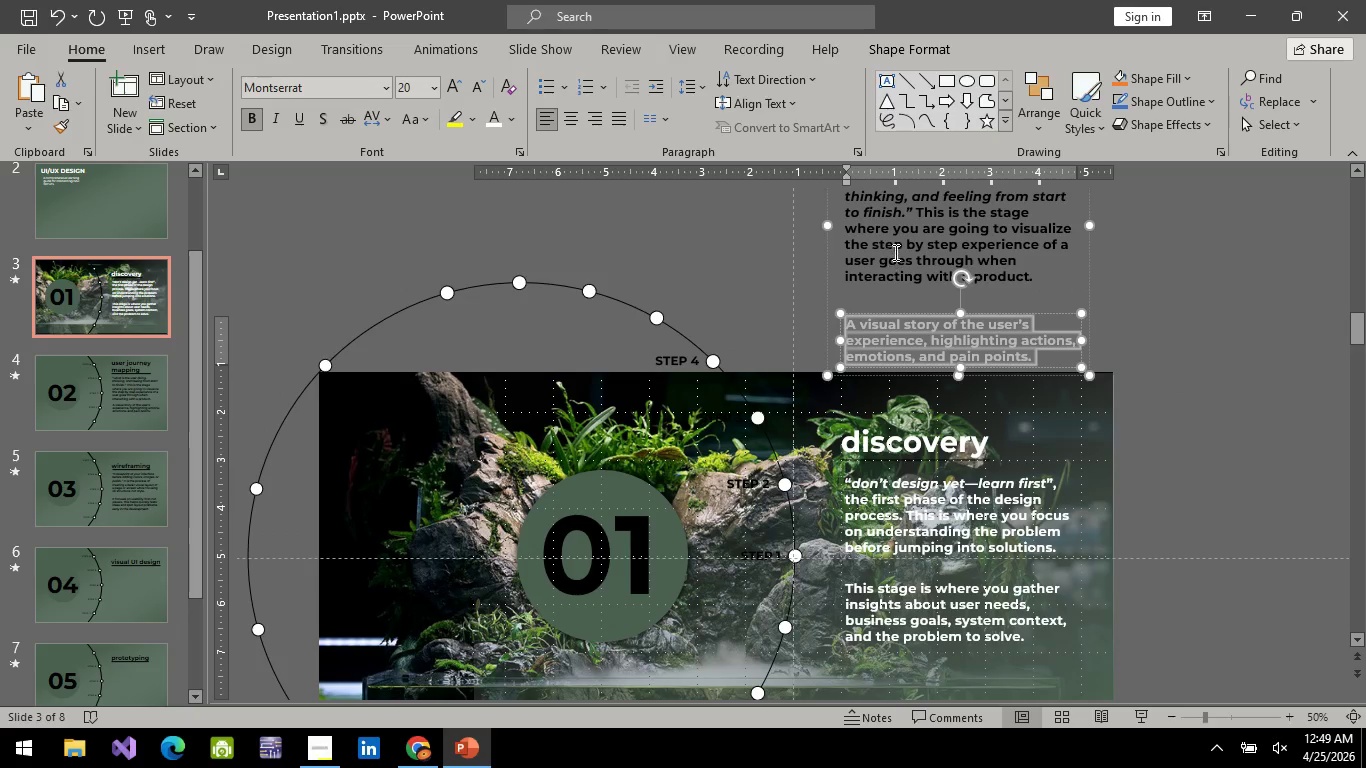 
key(Control+A)
 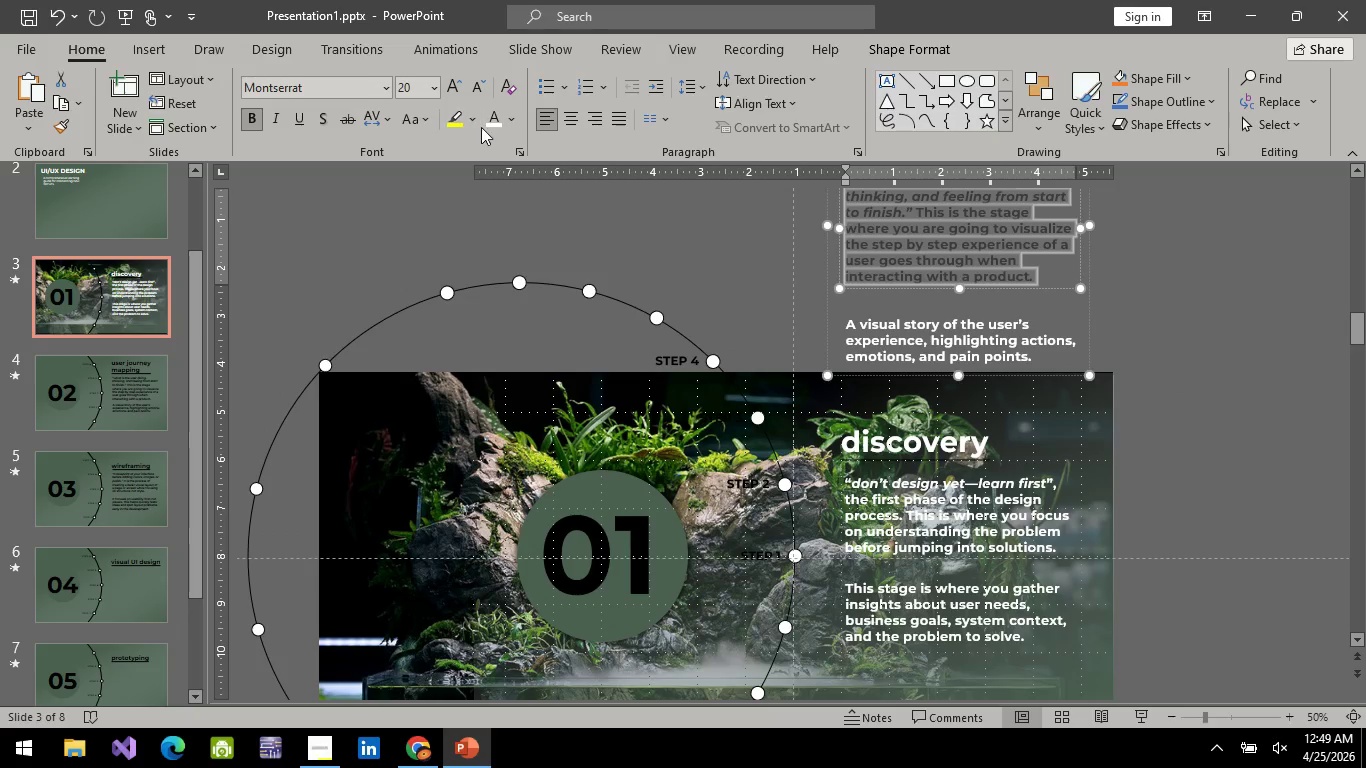 
left_click([487, 117])
 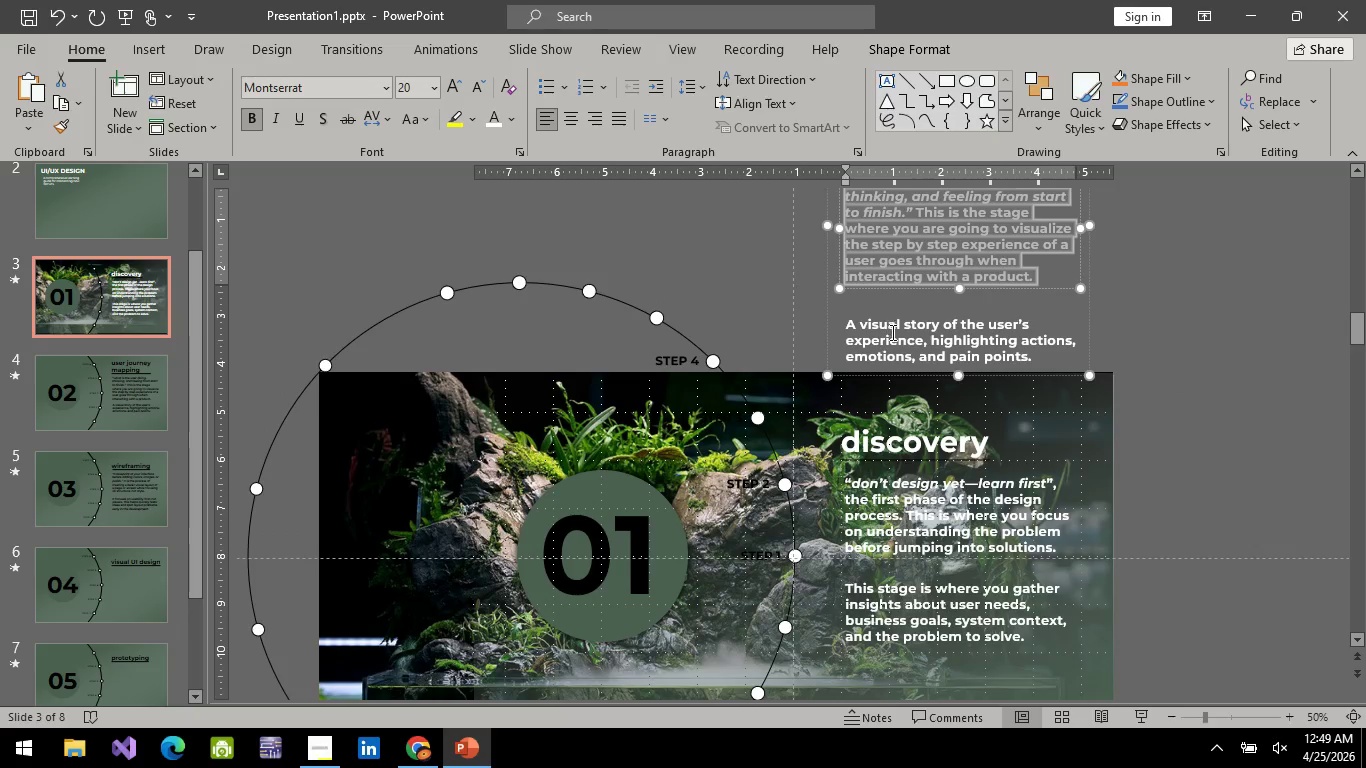 
scroll: coordinate [891, 332], scroll_direction: up, amount: 3.0
 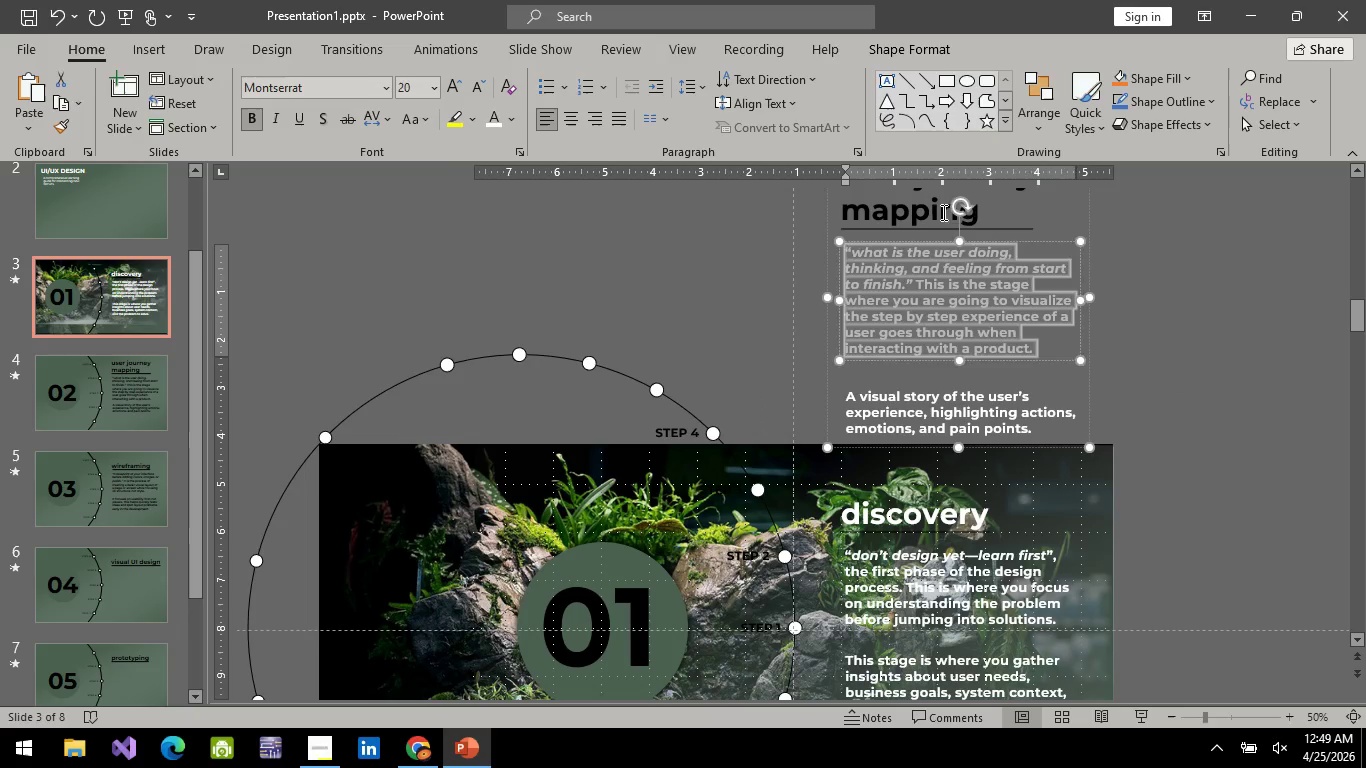 
left_click([942, 212])
 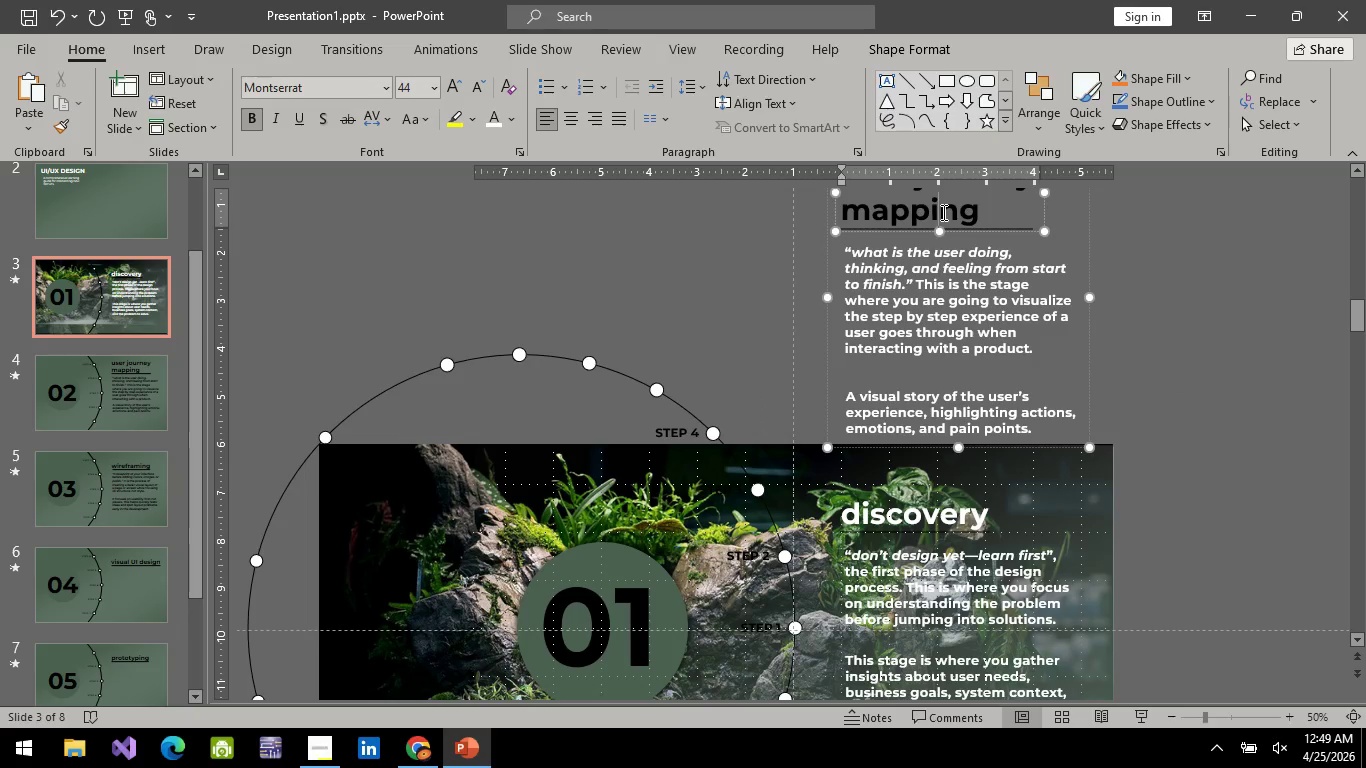 
key(Control+A)
 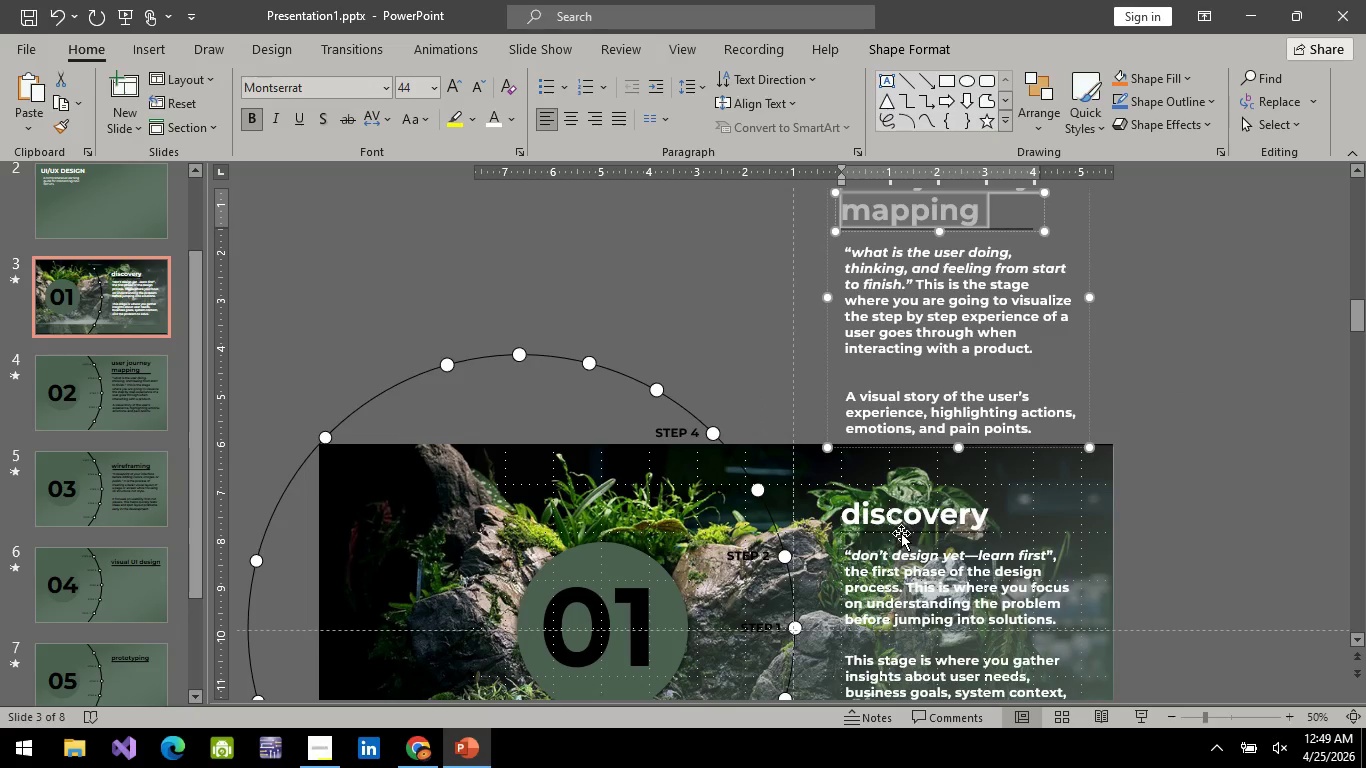 
left_click([900, 533])
 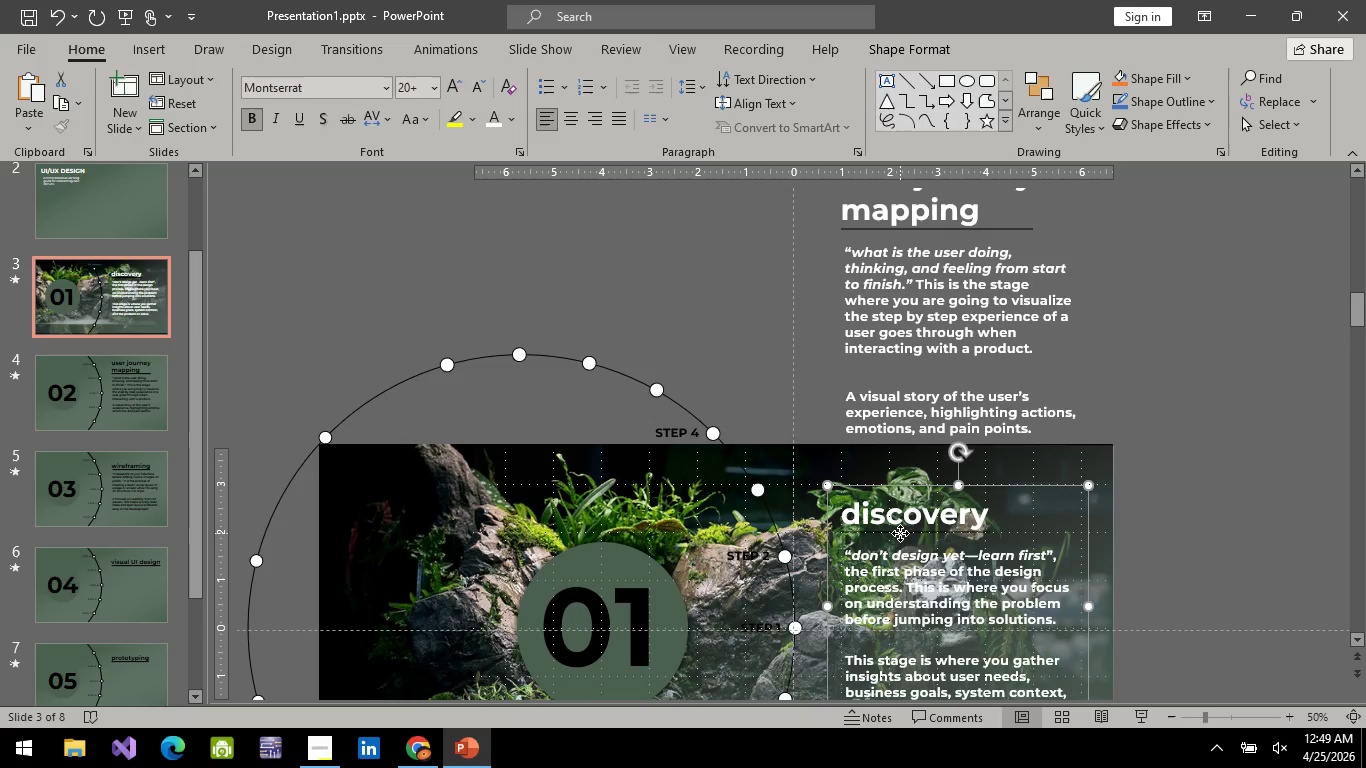 
left_click([900, 533])
 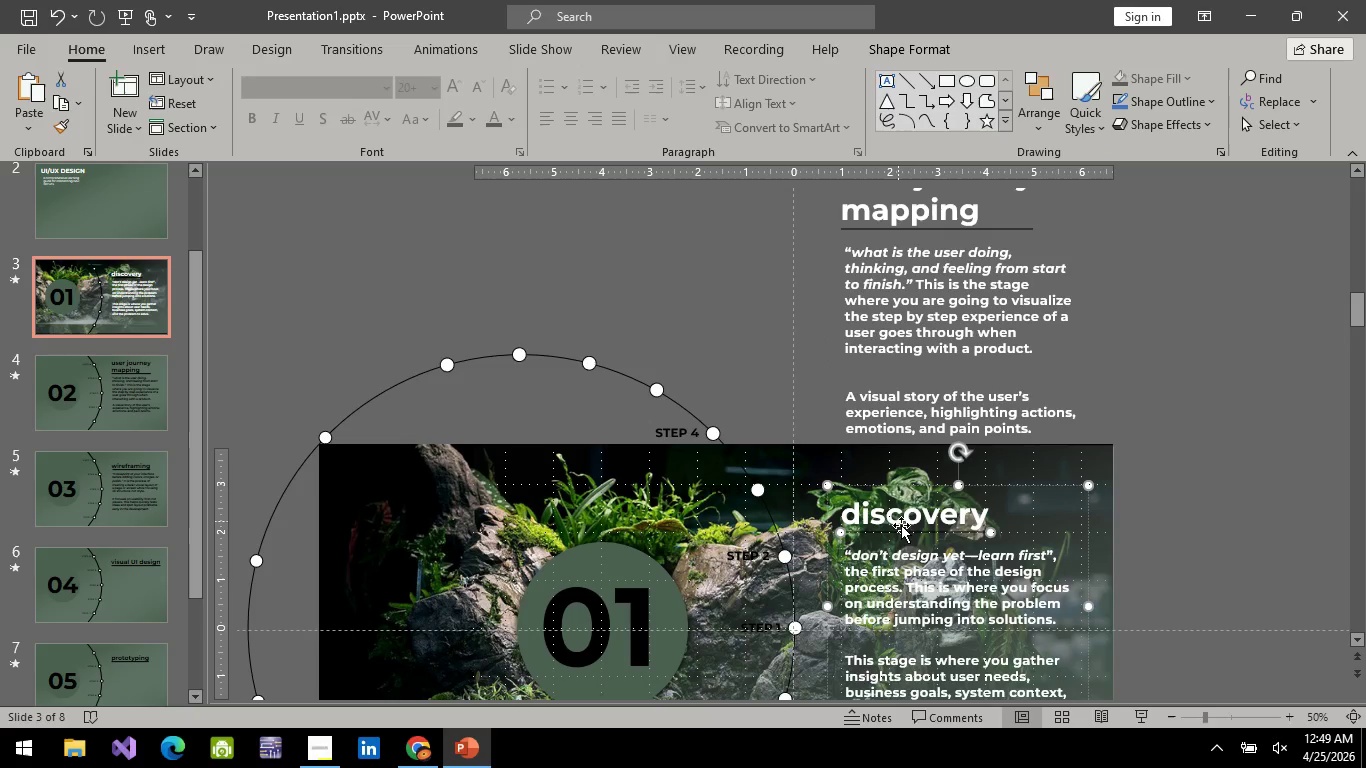 
right_click([905, 530])
 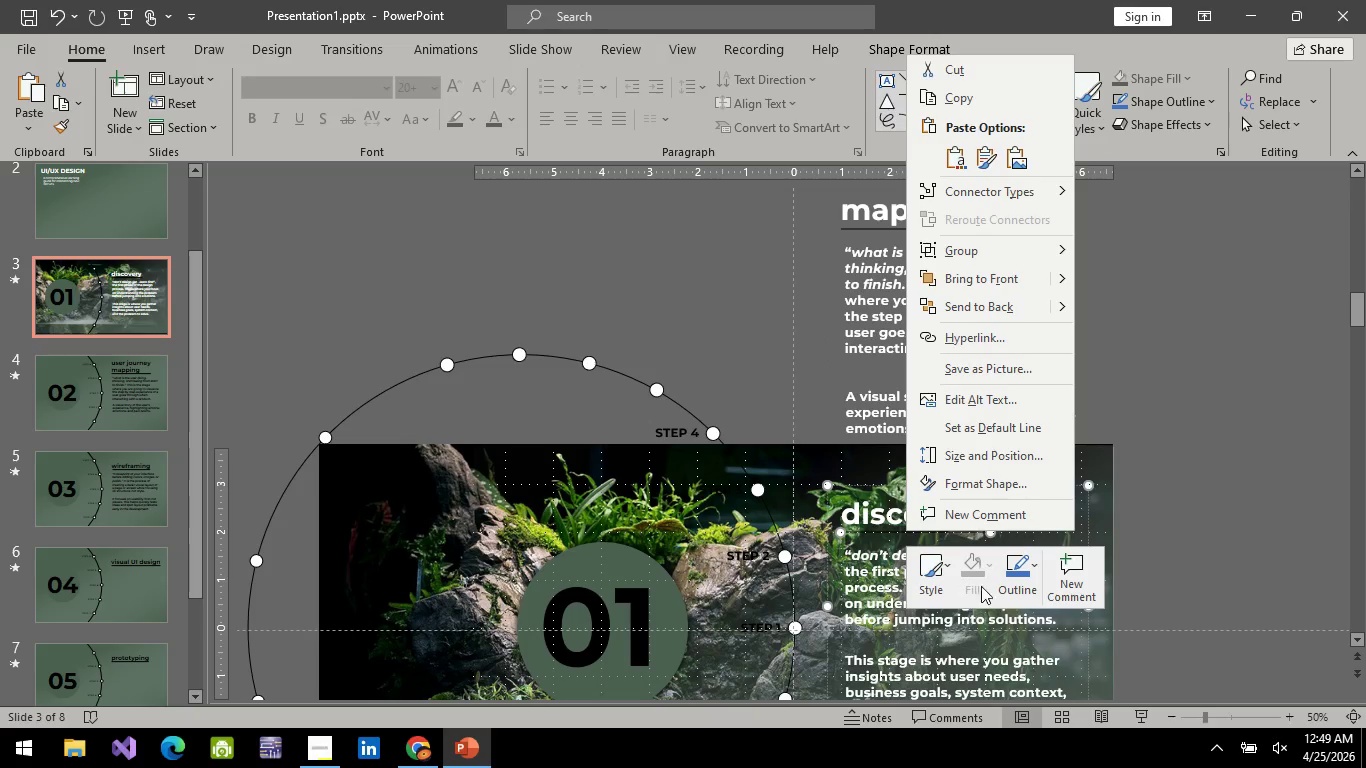 
left_click([1021, 583])
 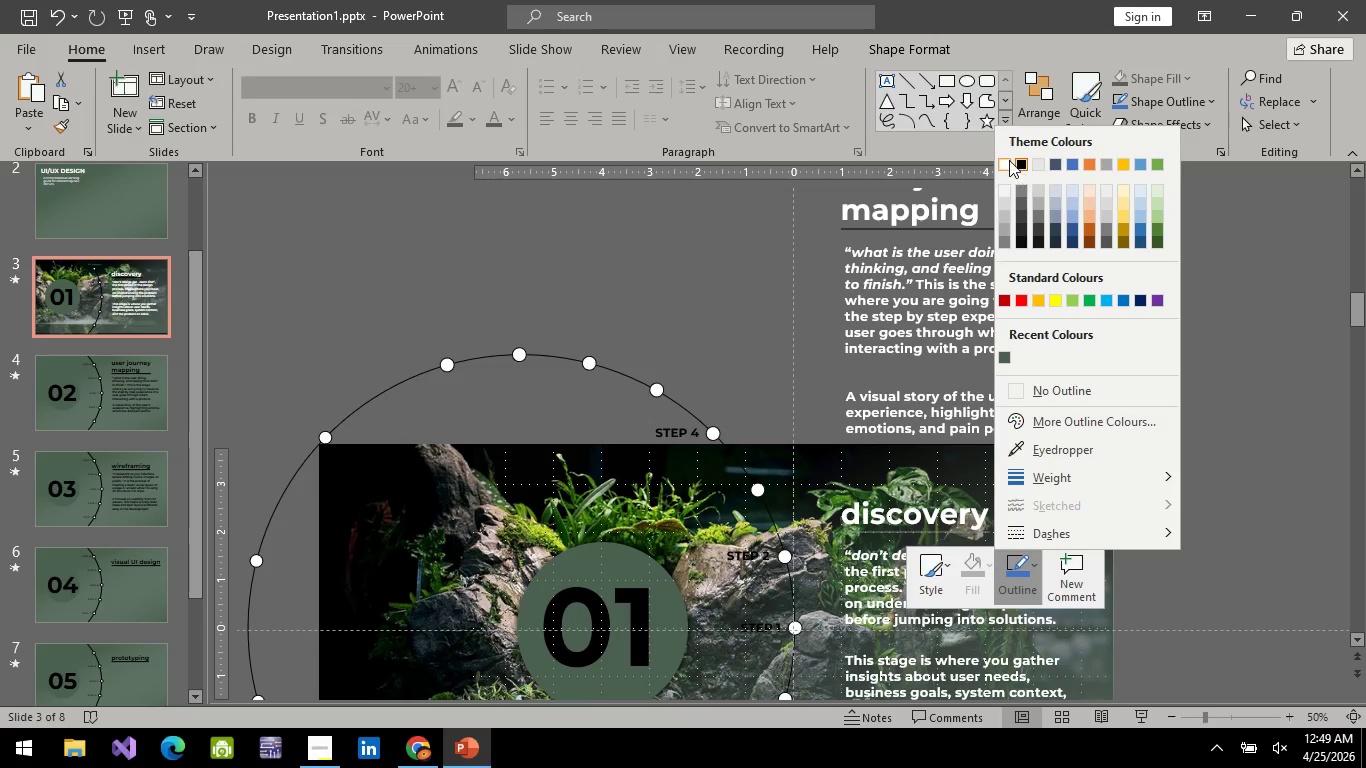 
left_click([1009, 160])
 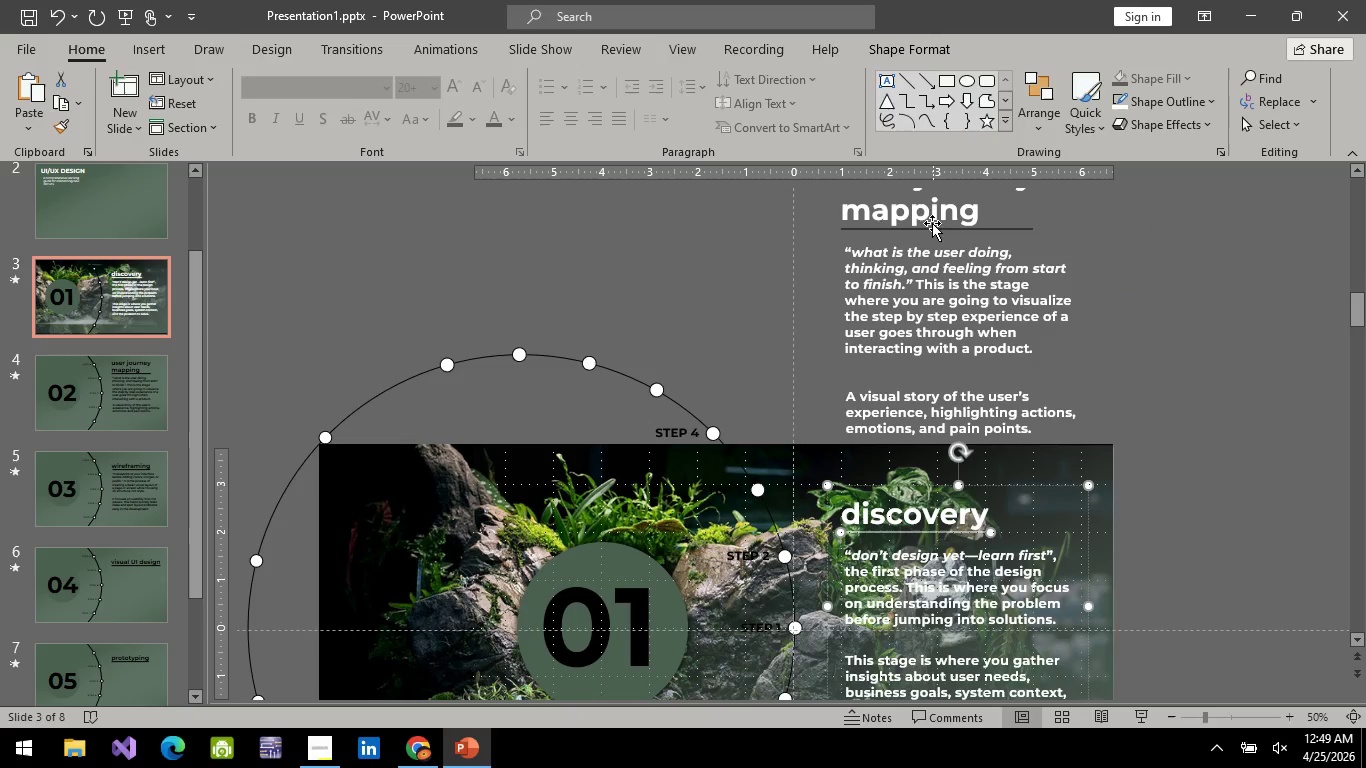 
left_click([932, 227])
 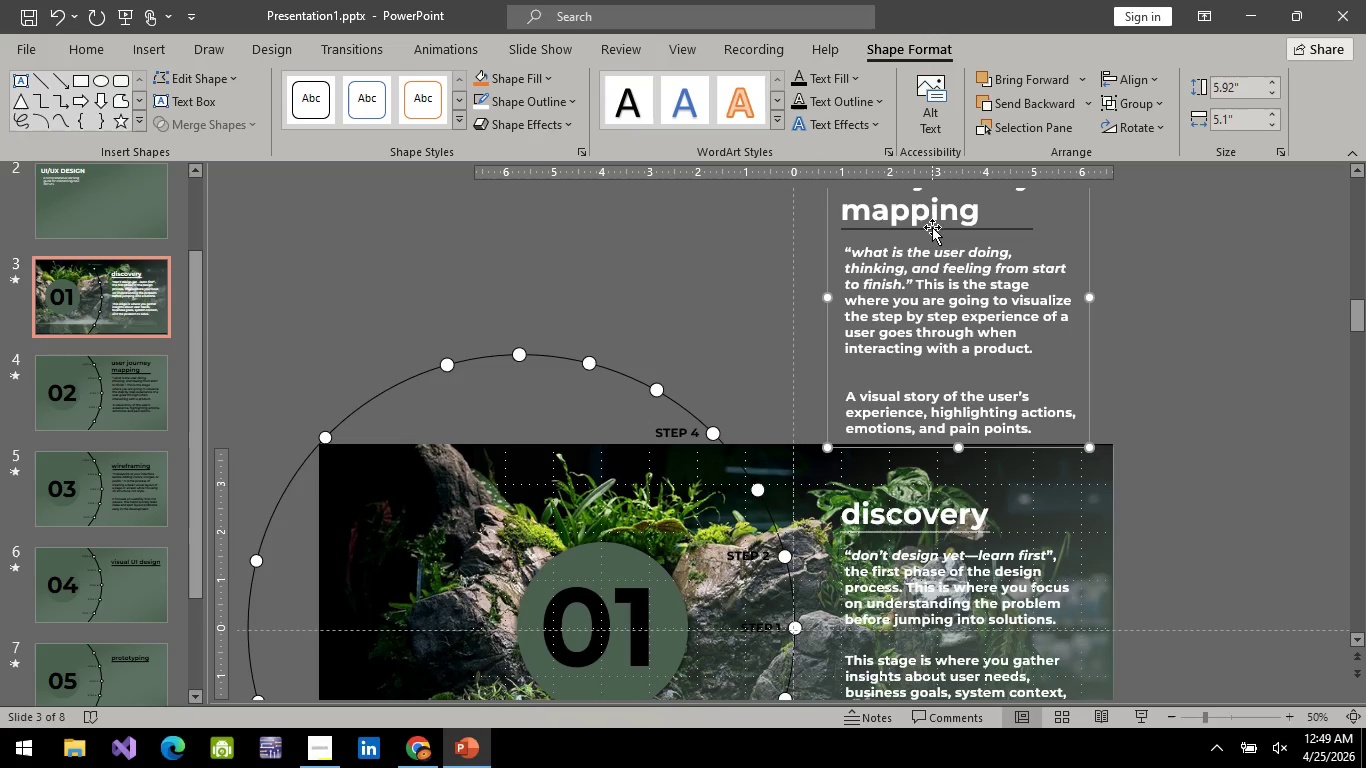 
triple_click([932, 227])
 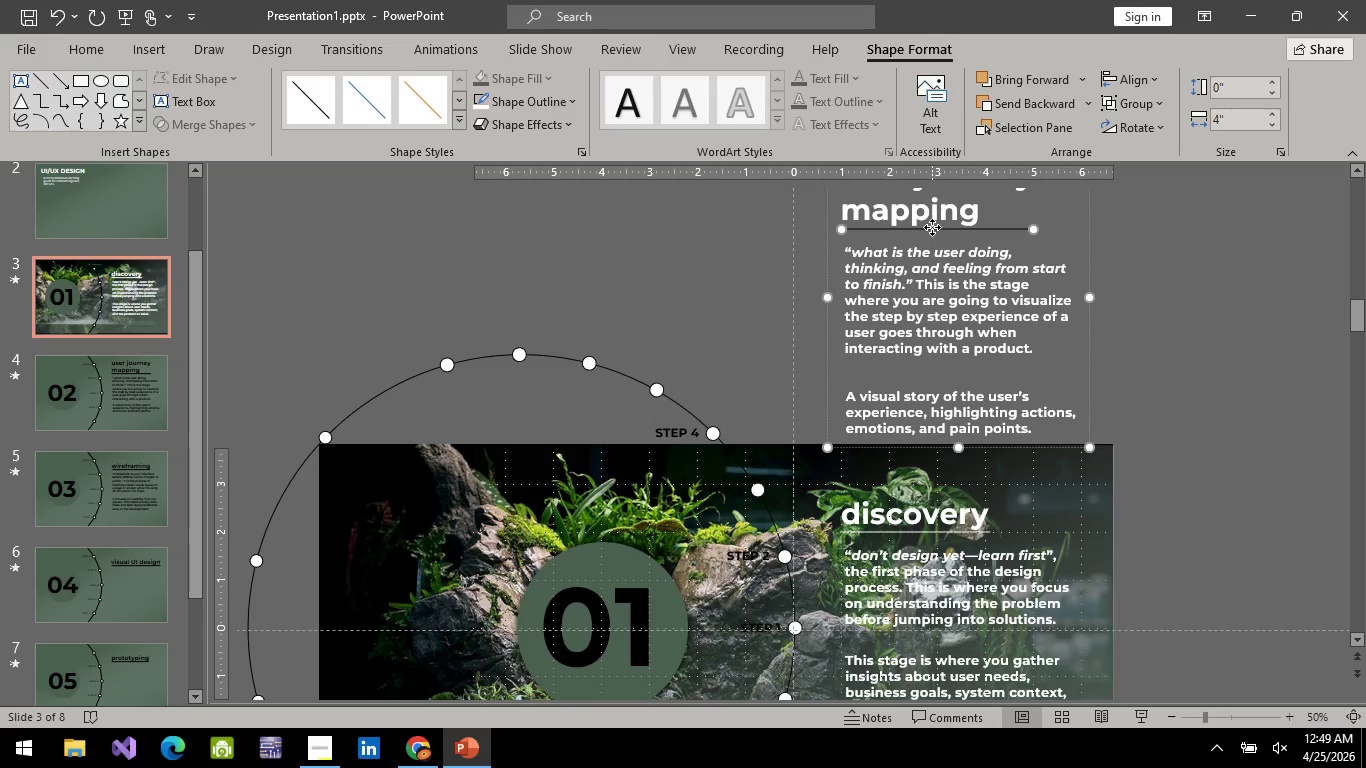 
right_click([932, 227])
 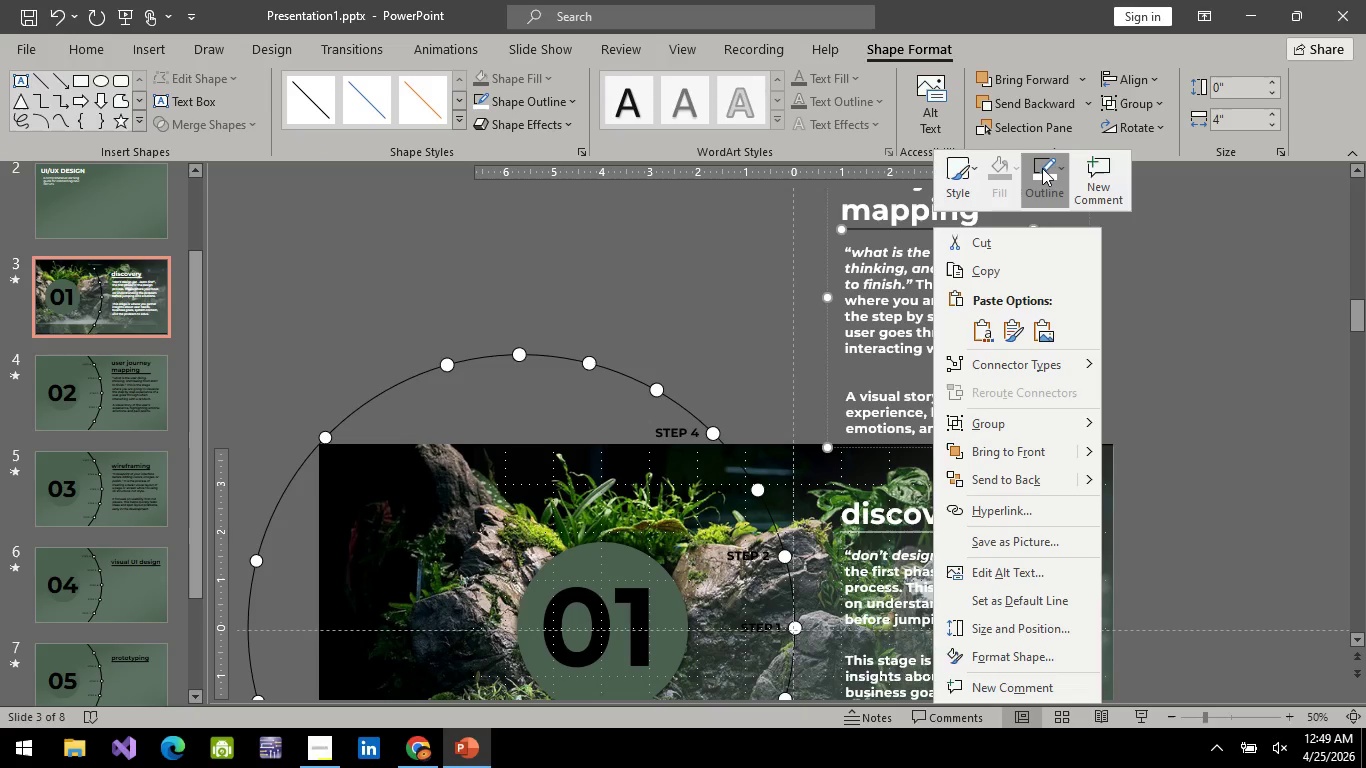 
left_click([1042, 170])
 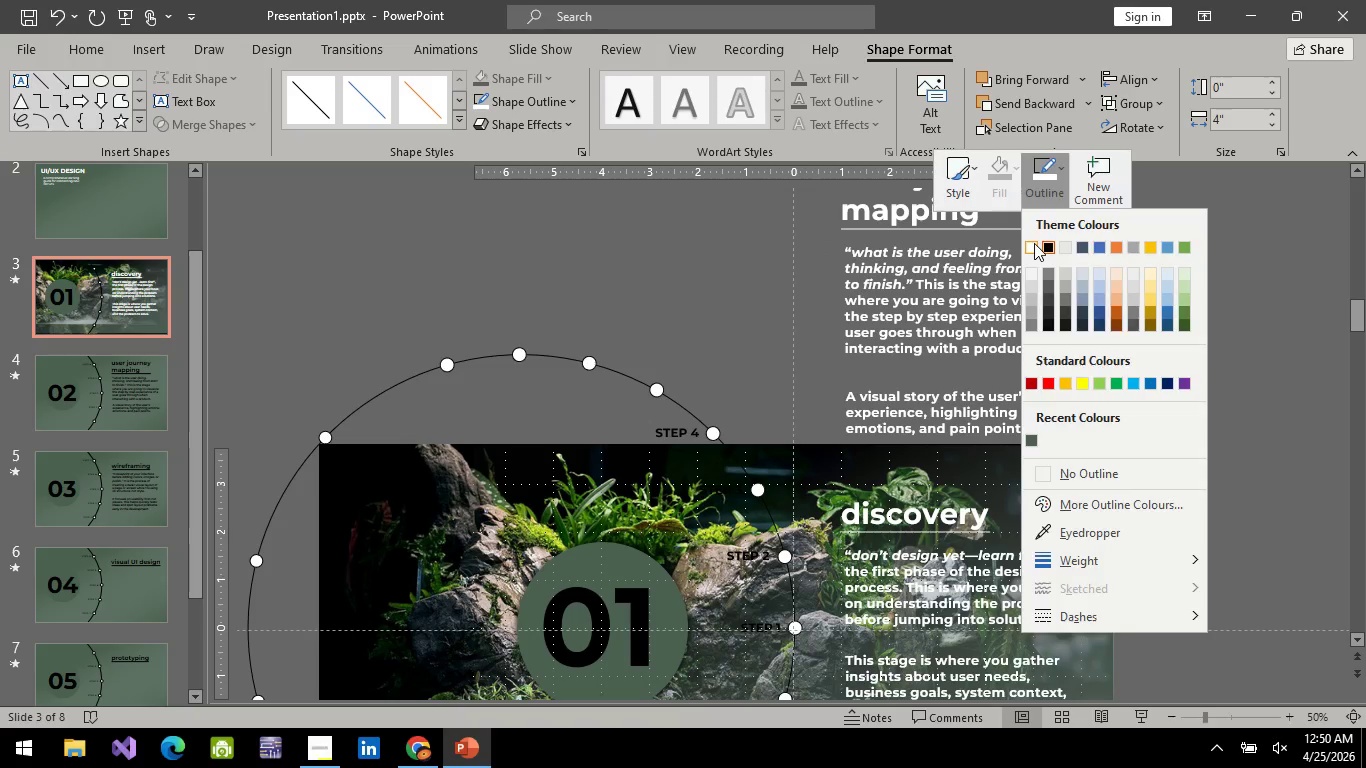 
double_click([1199, 277])
 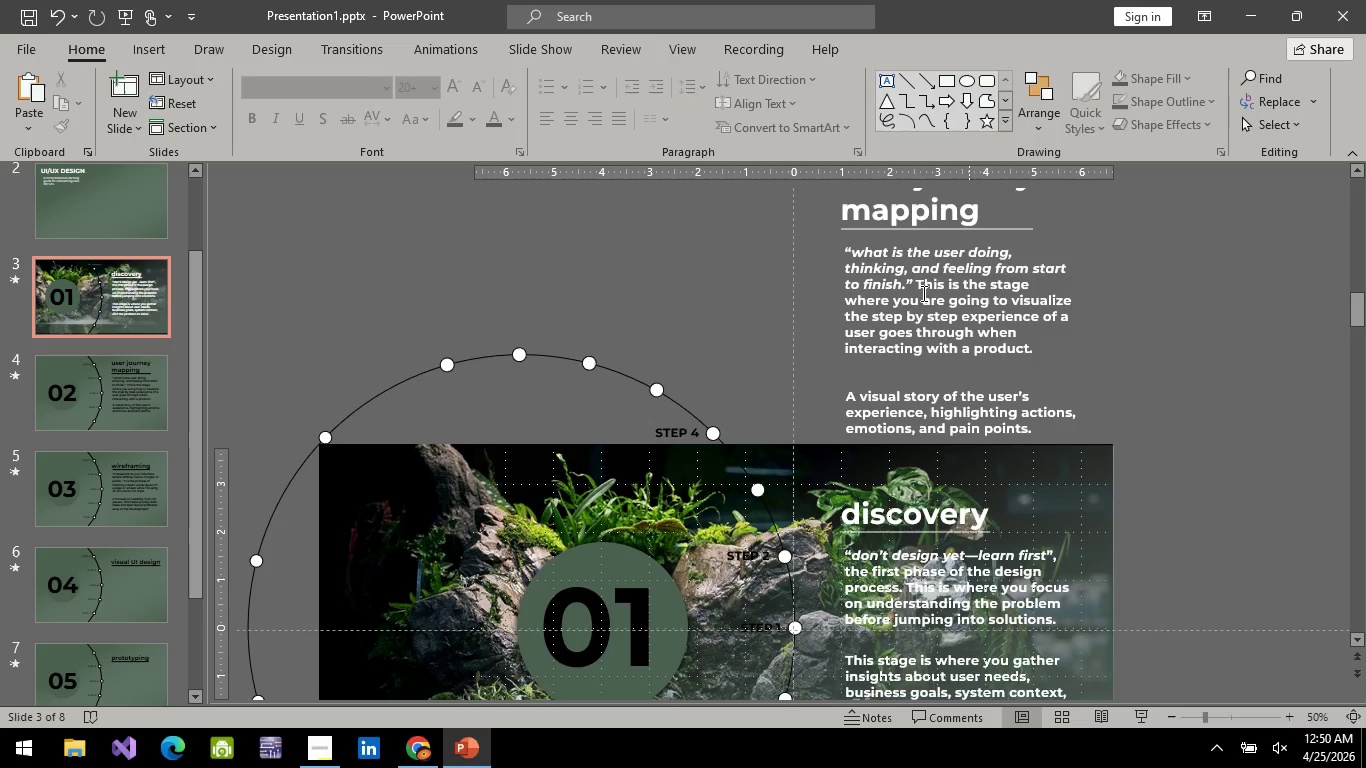 
hold_key(key=ControlLeft, duration=0.39)
 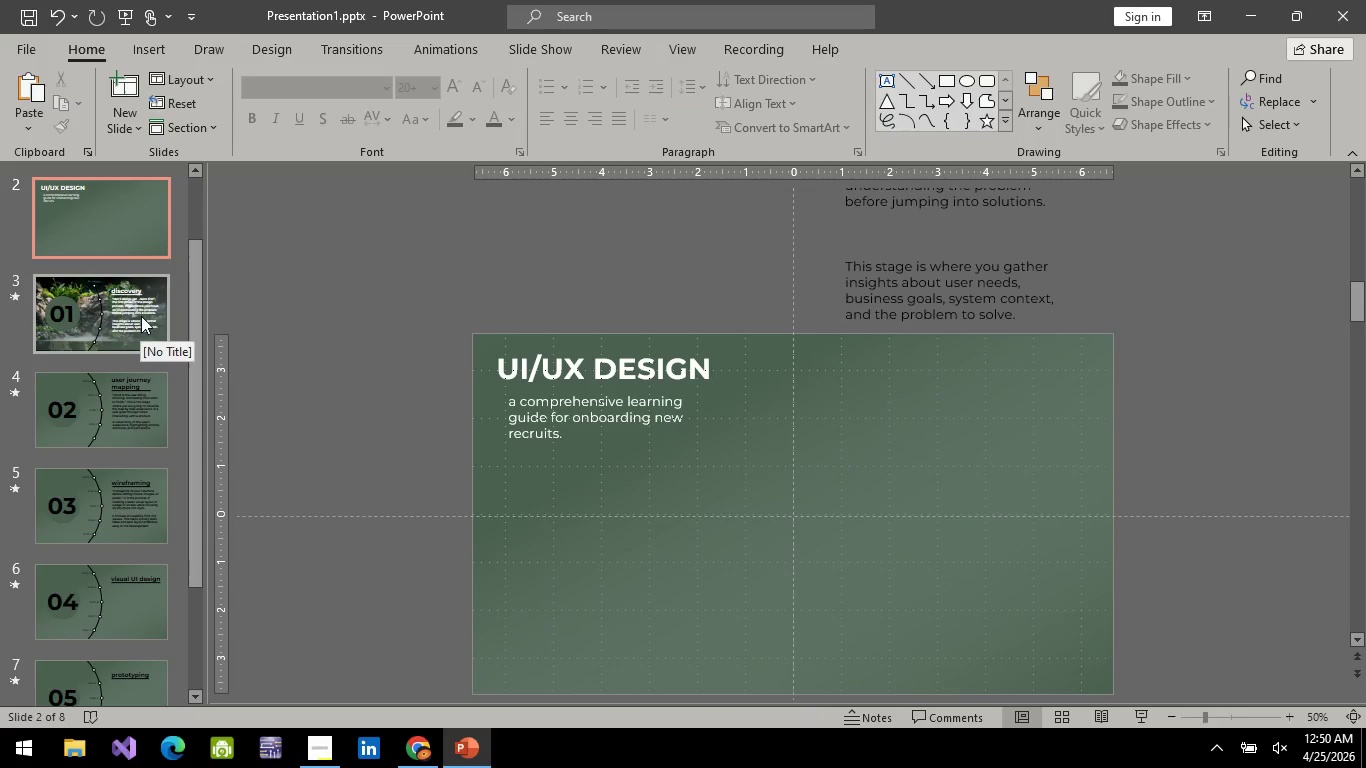 
scroll: coordinate [950, 368], scroll_direction: up, amount: 11.0
 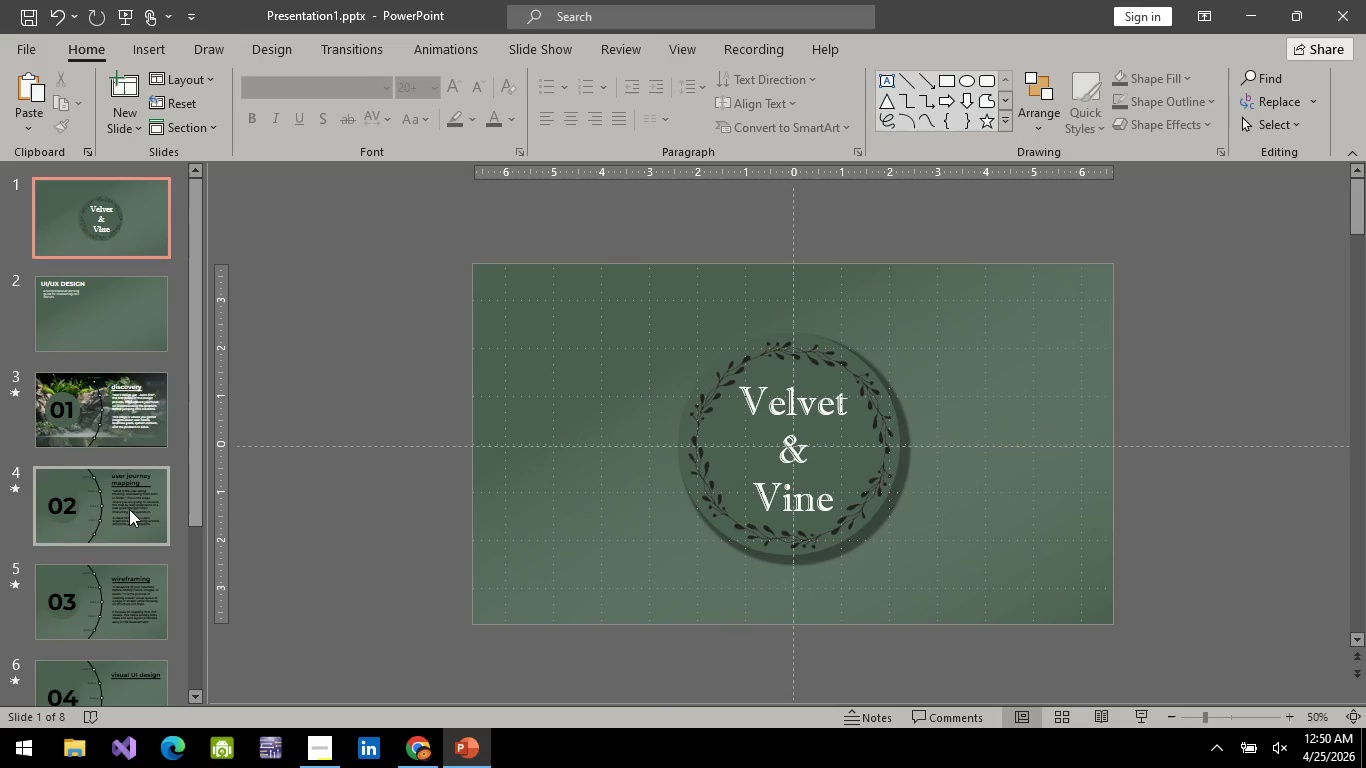 
left_click([120, 318])
 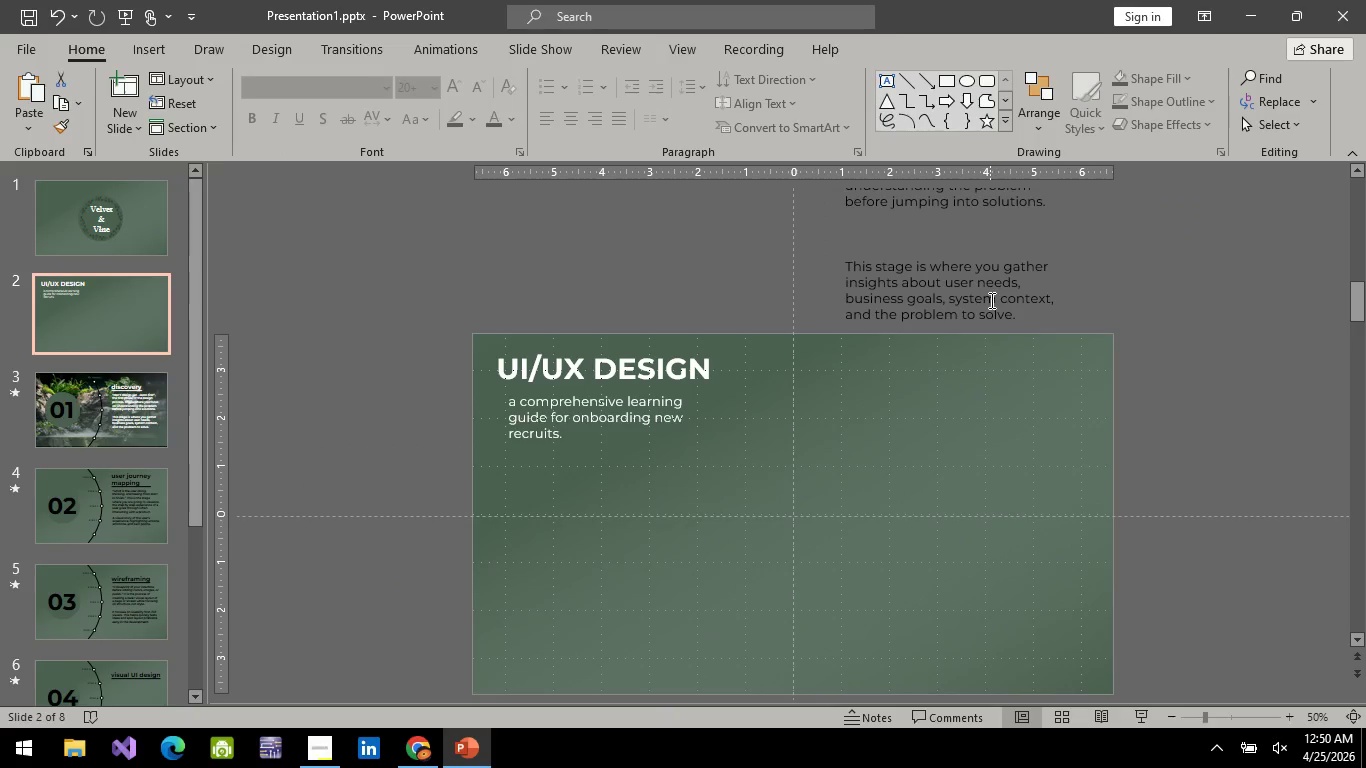 
left_click([990, 300])
 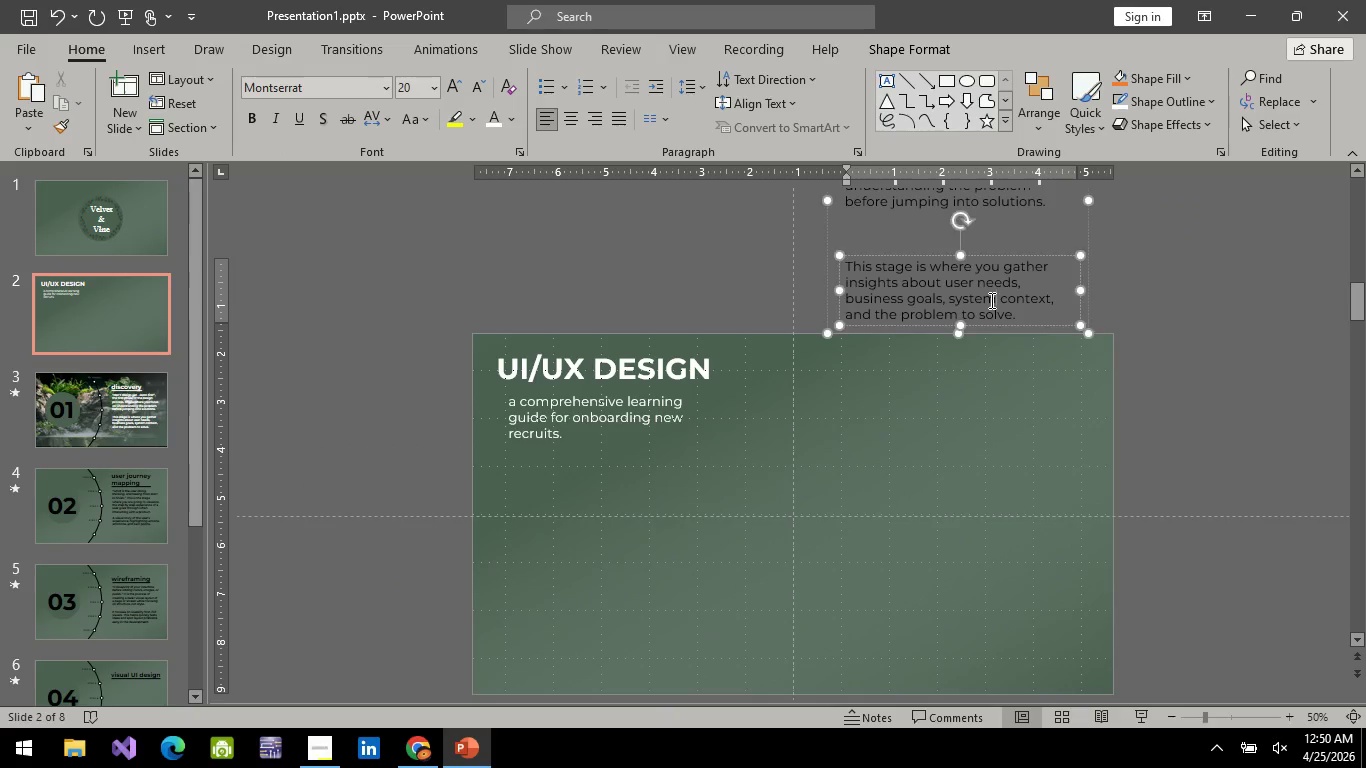 
key(Control+A)
 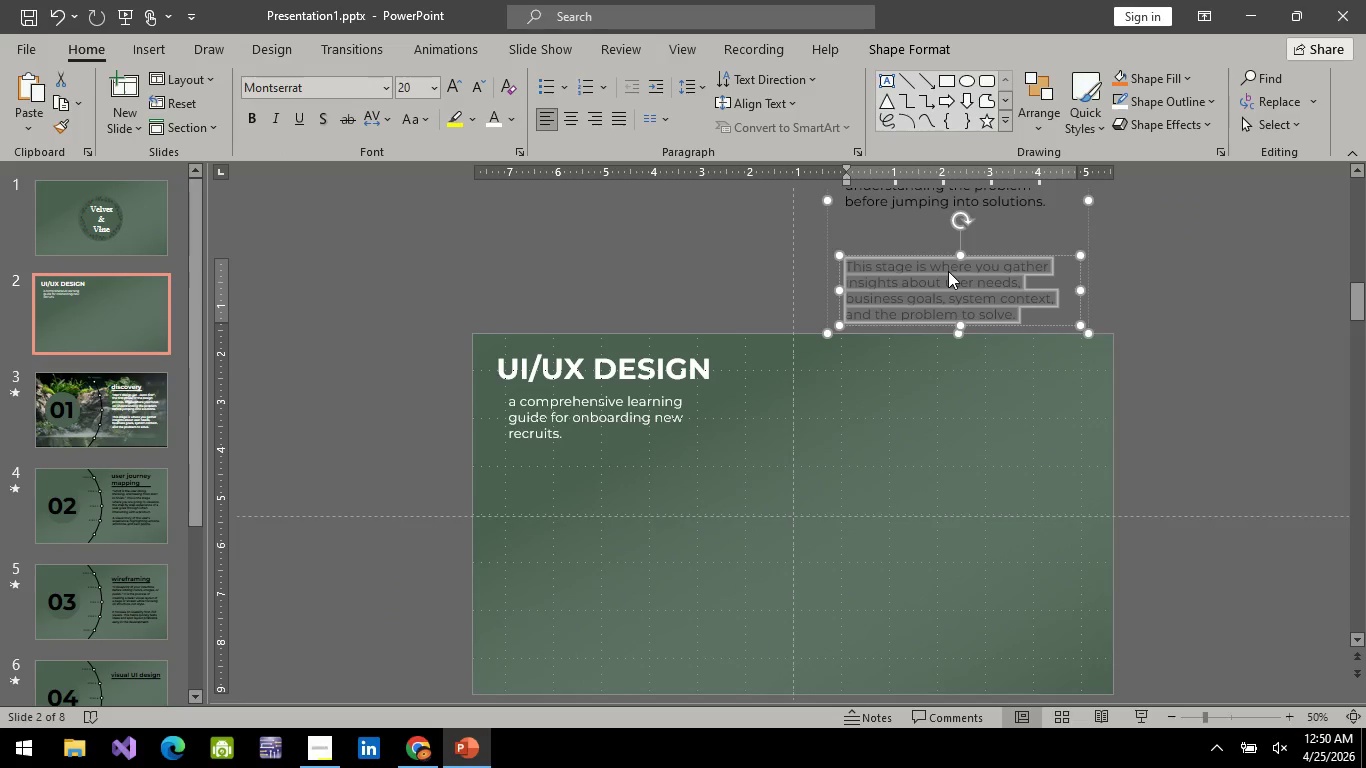 
scroll: coordinate [948, 271], scroll_direction: up, amount: 1.0
 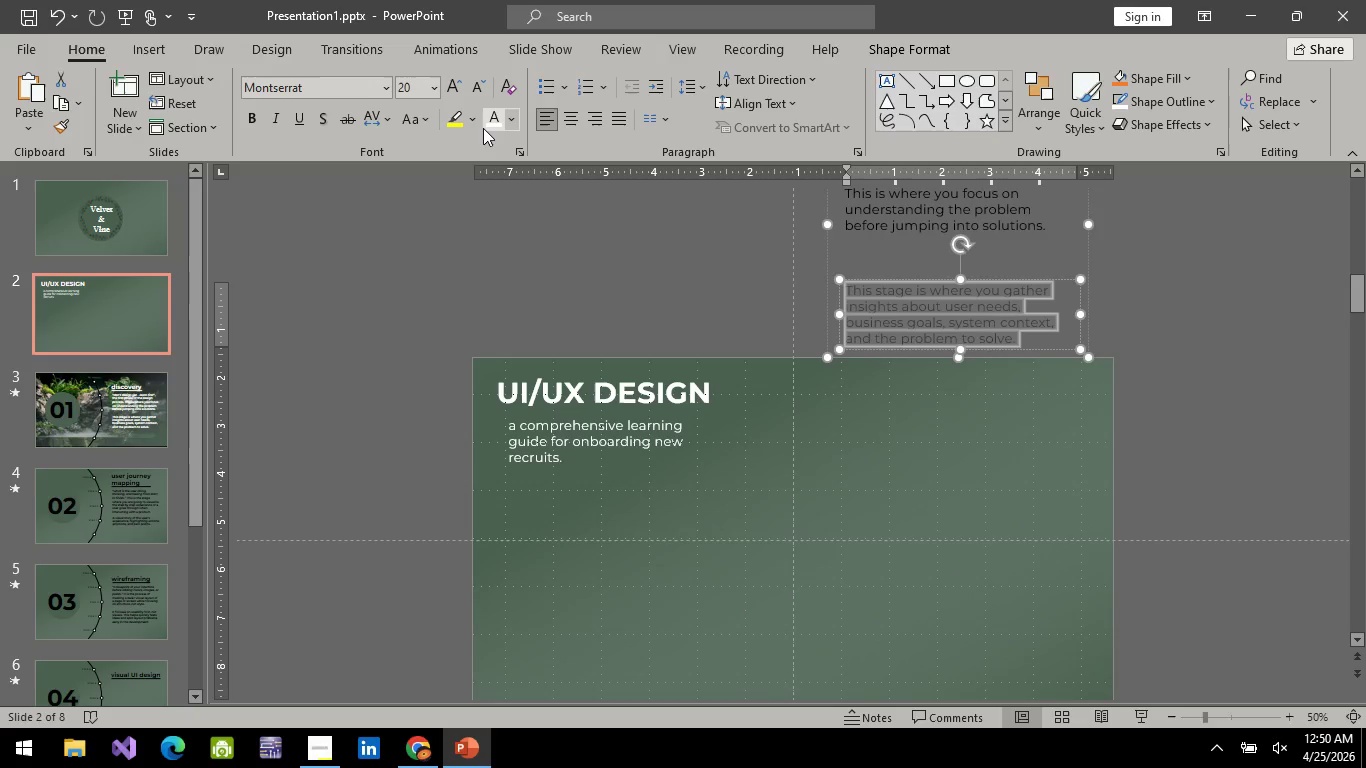 
left_click([486, 123])
 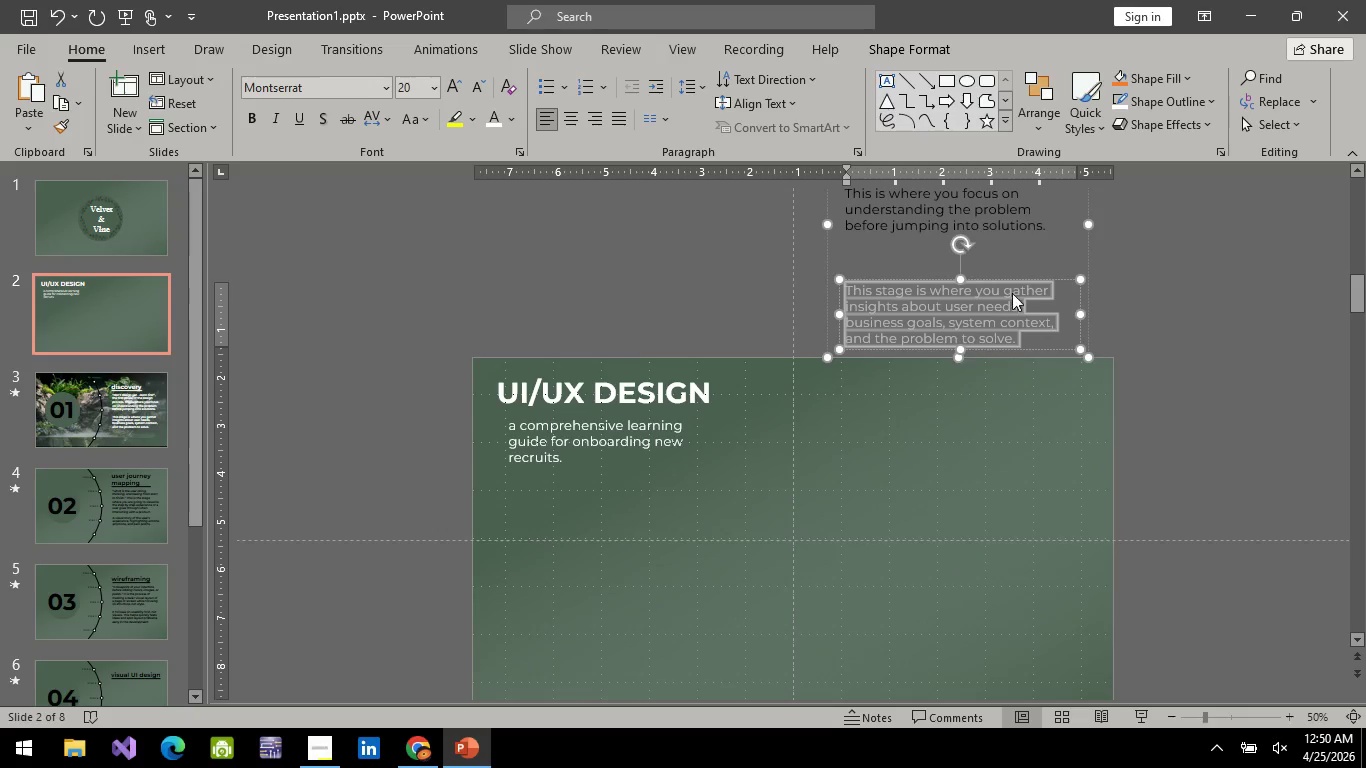 
left_click([946, 270])
 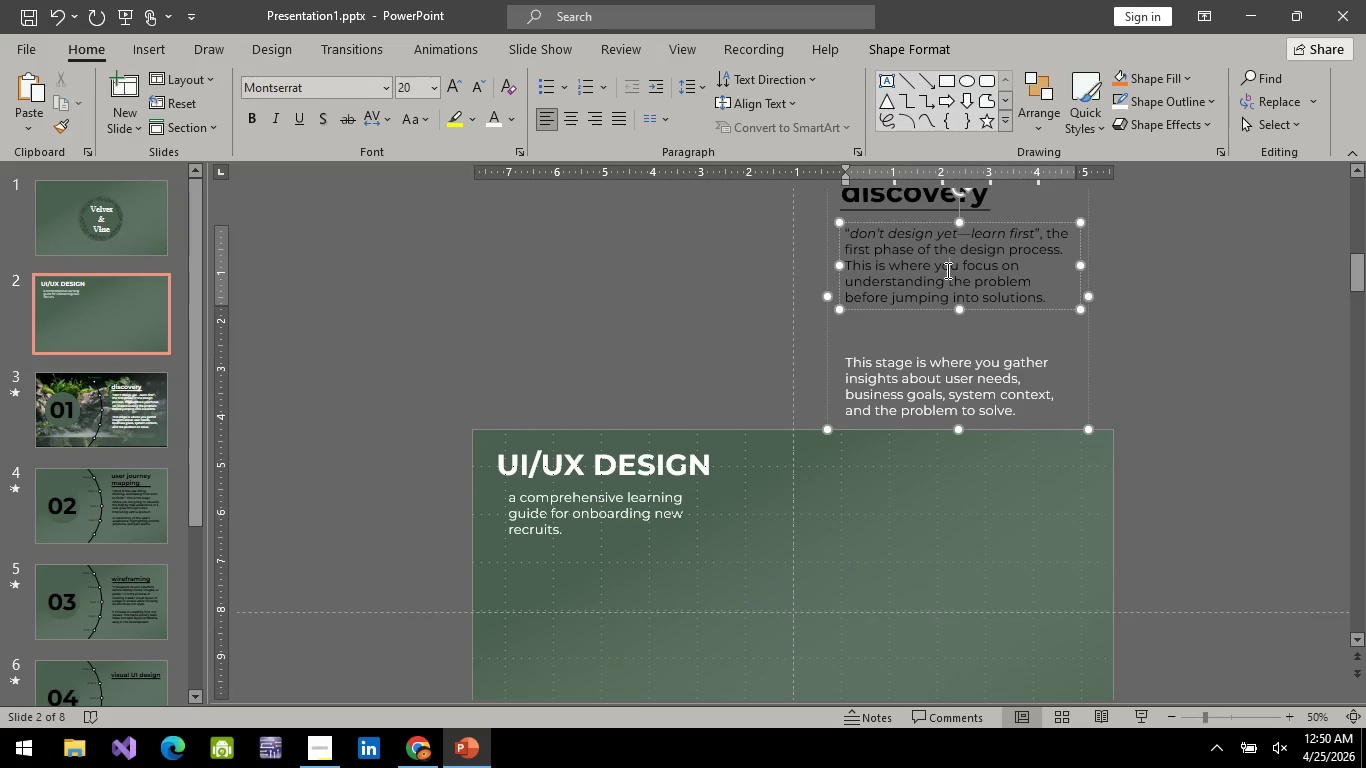 
scroll: coordinate [1011, 294], scroll_direction: up, amount: 3.0
 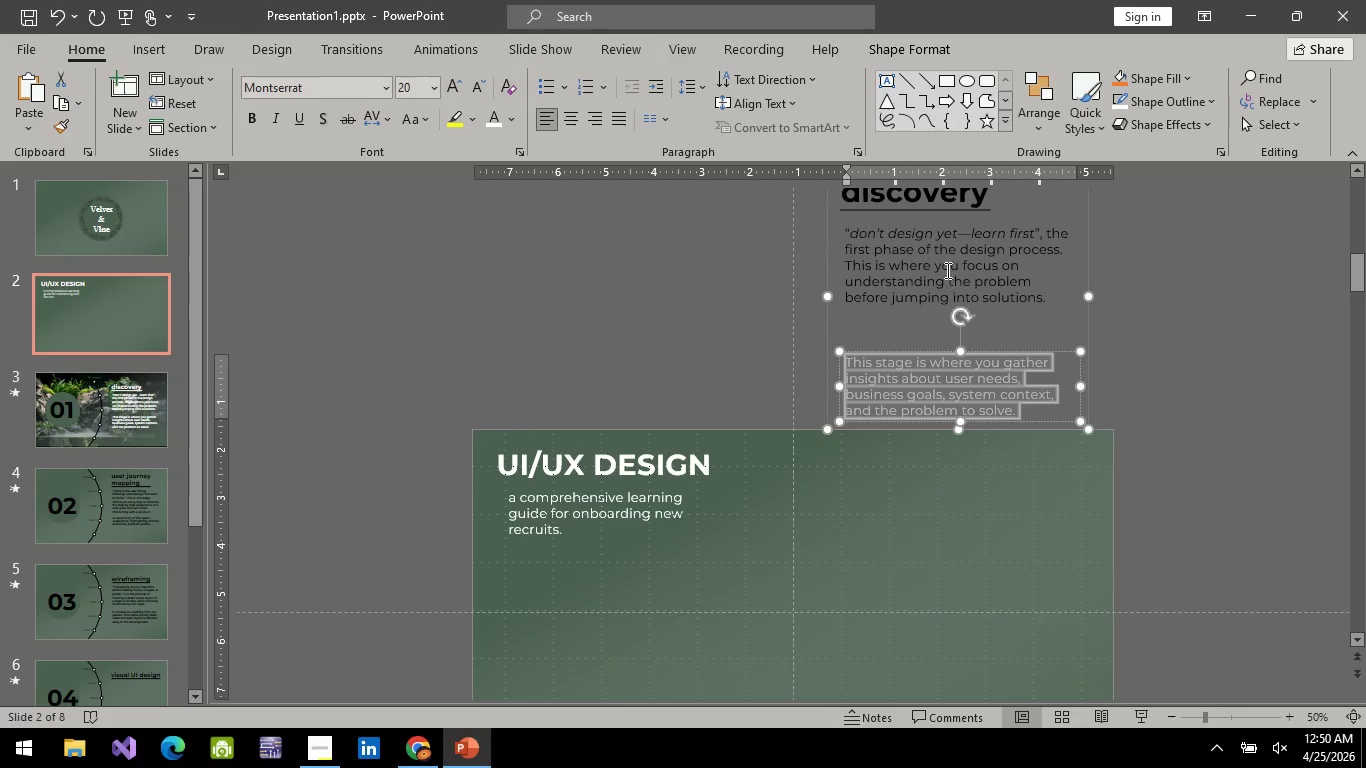 
key(Control+A)
 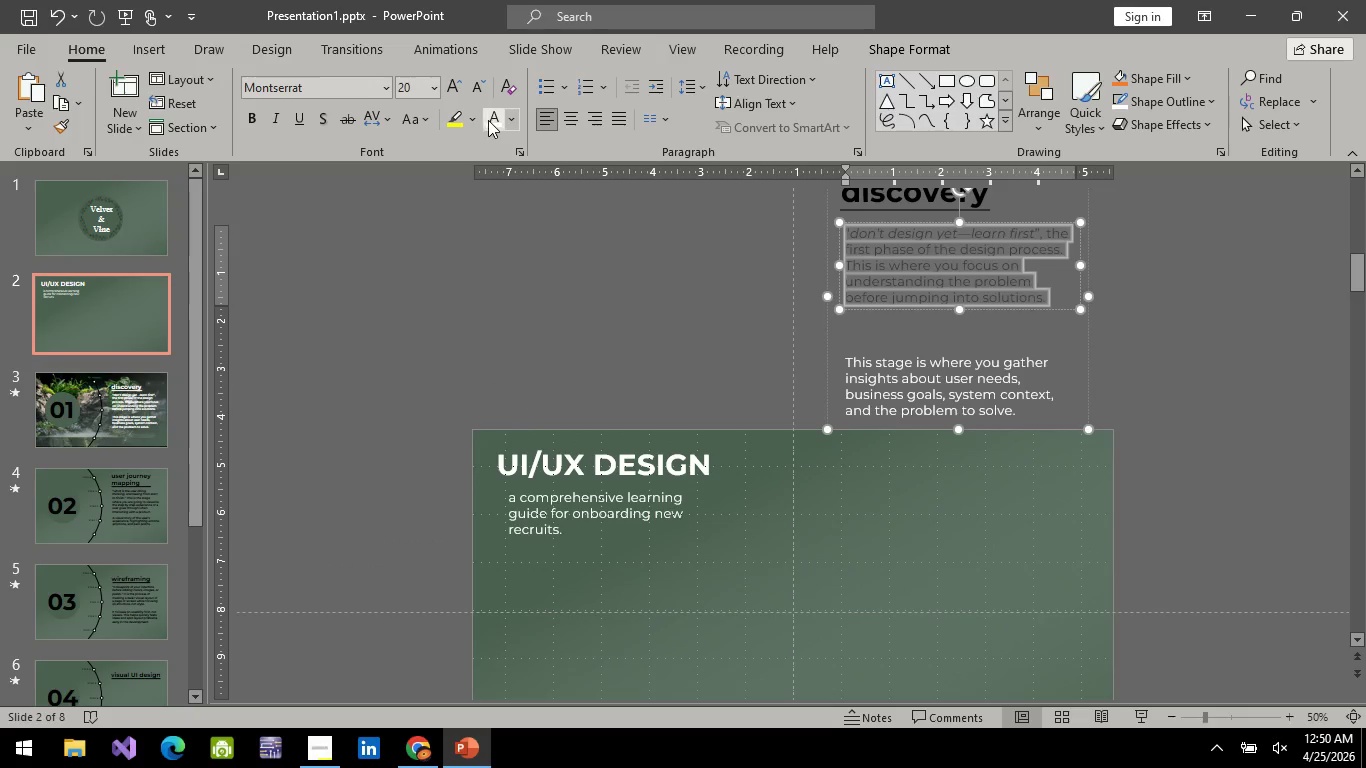 
scroll: coordinate [964, 269], scroll_direction: up, amount: 2.0
 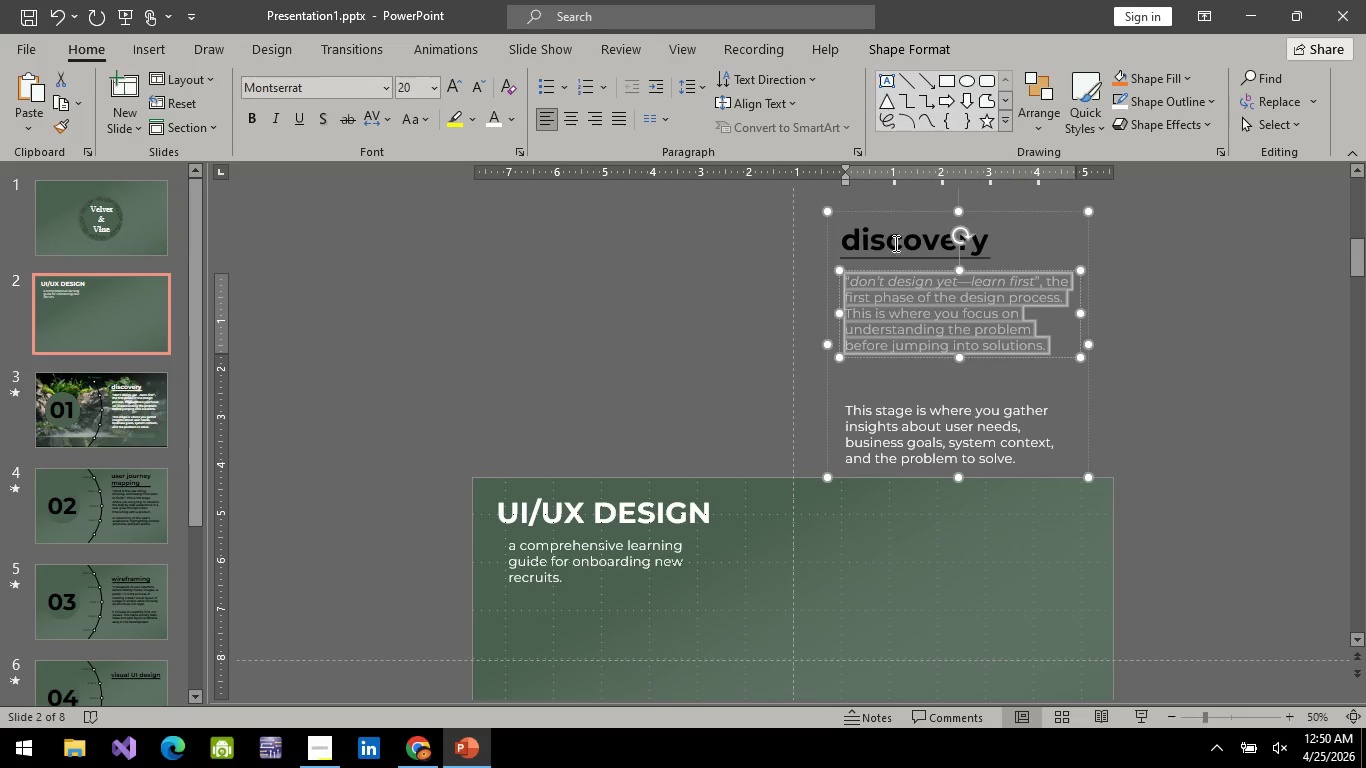 
left_click([894, 243])
 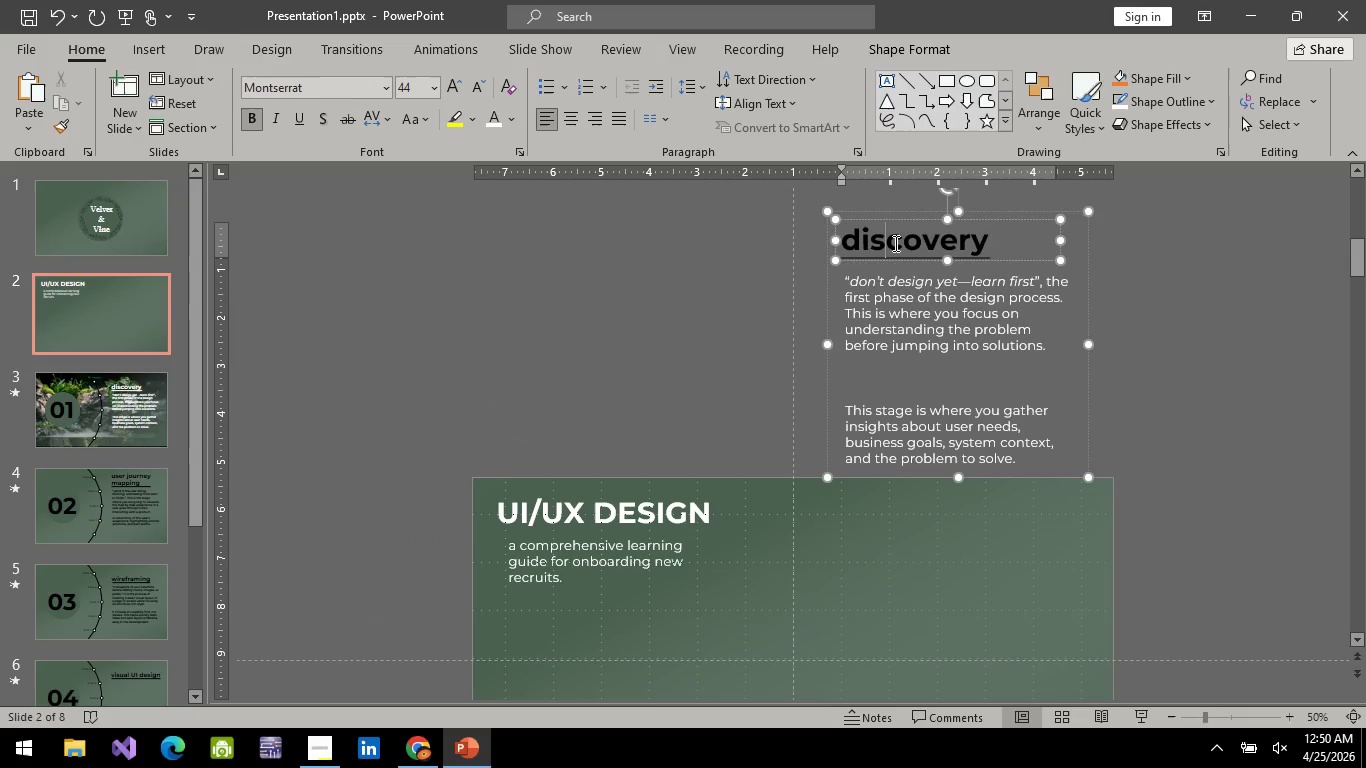 
key(Control+A)
 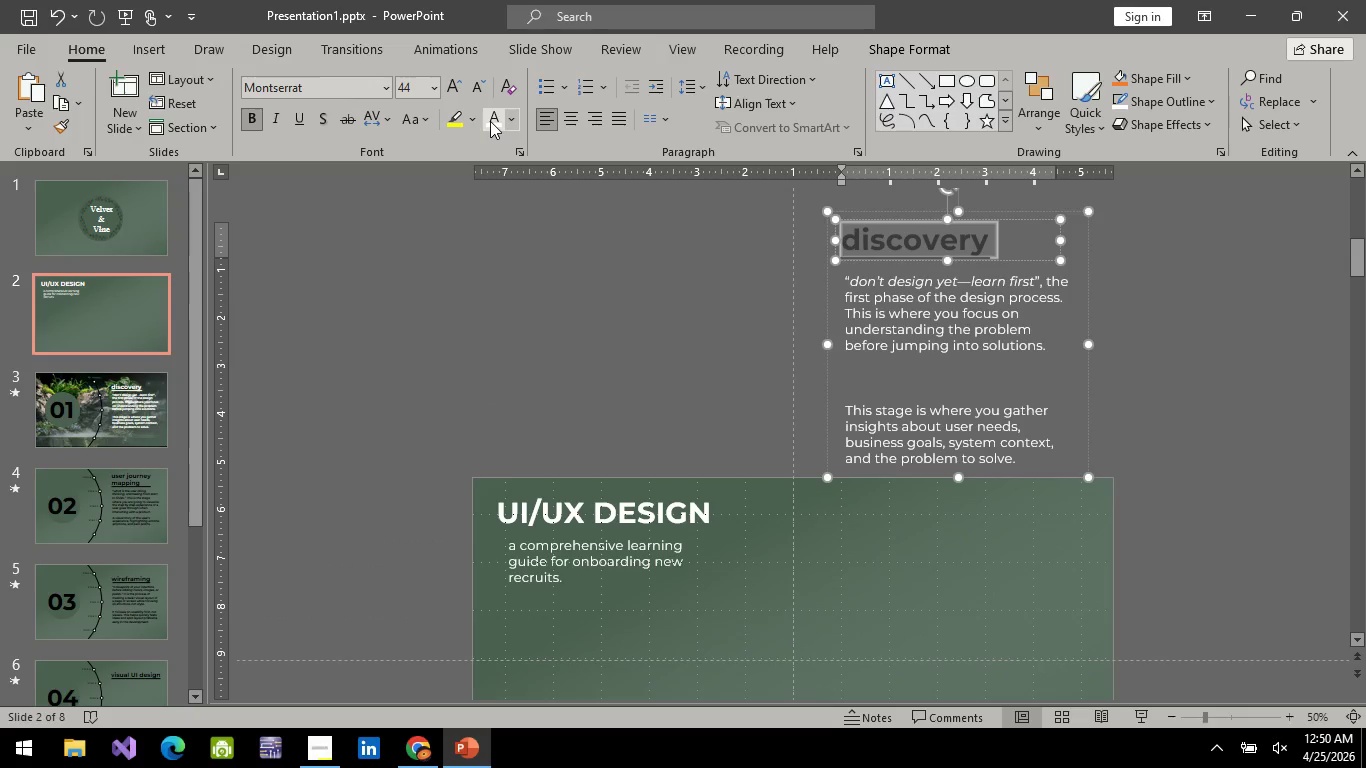 
left_click([490, 121])
 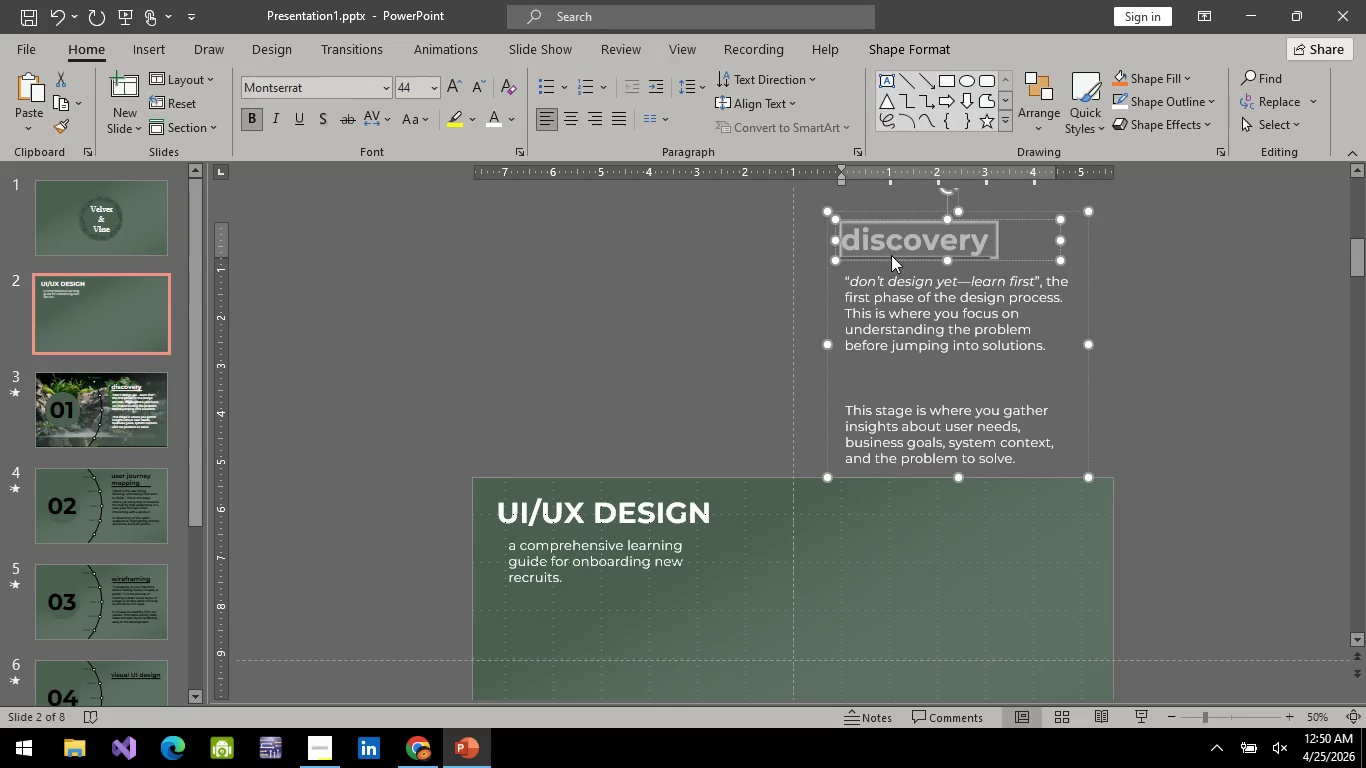 
left_click([891, 255])
 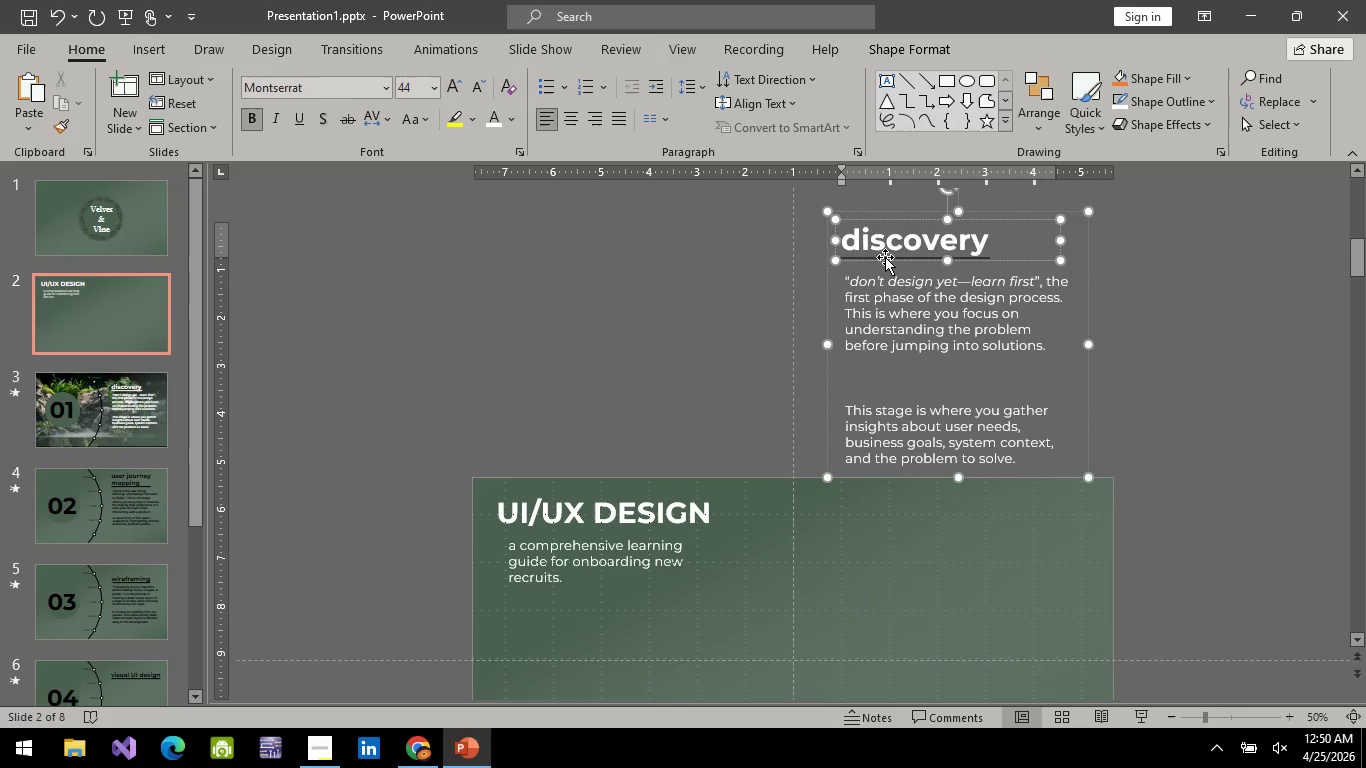 
left_click([884, 259])
 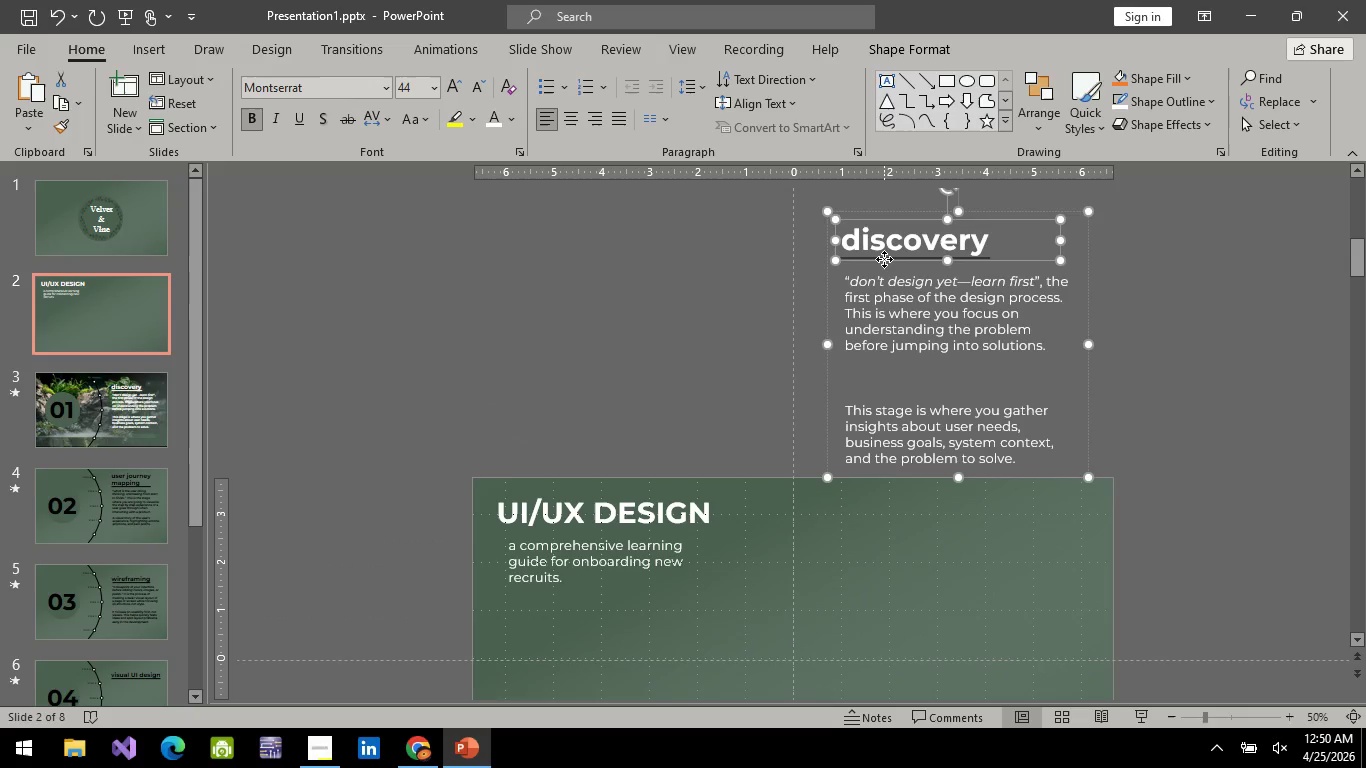 
left_click([884, 259])
 